 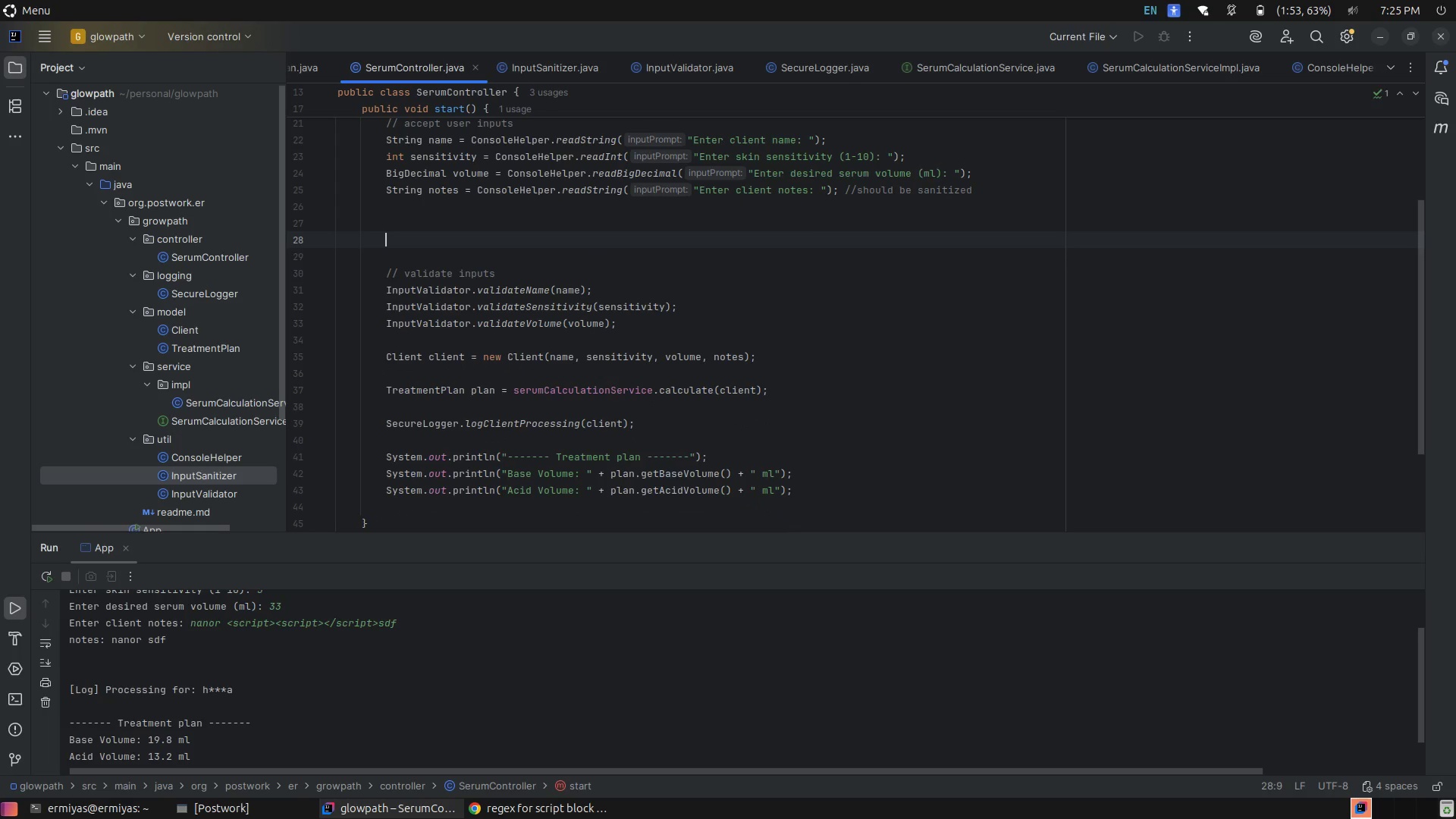 
key(Backspace)
 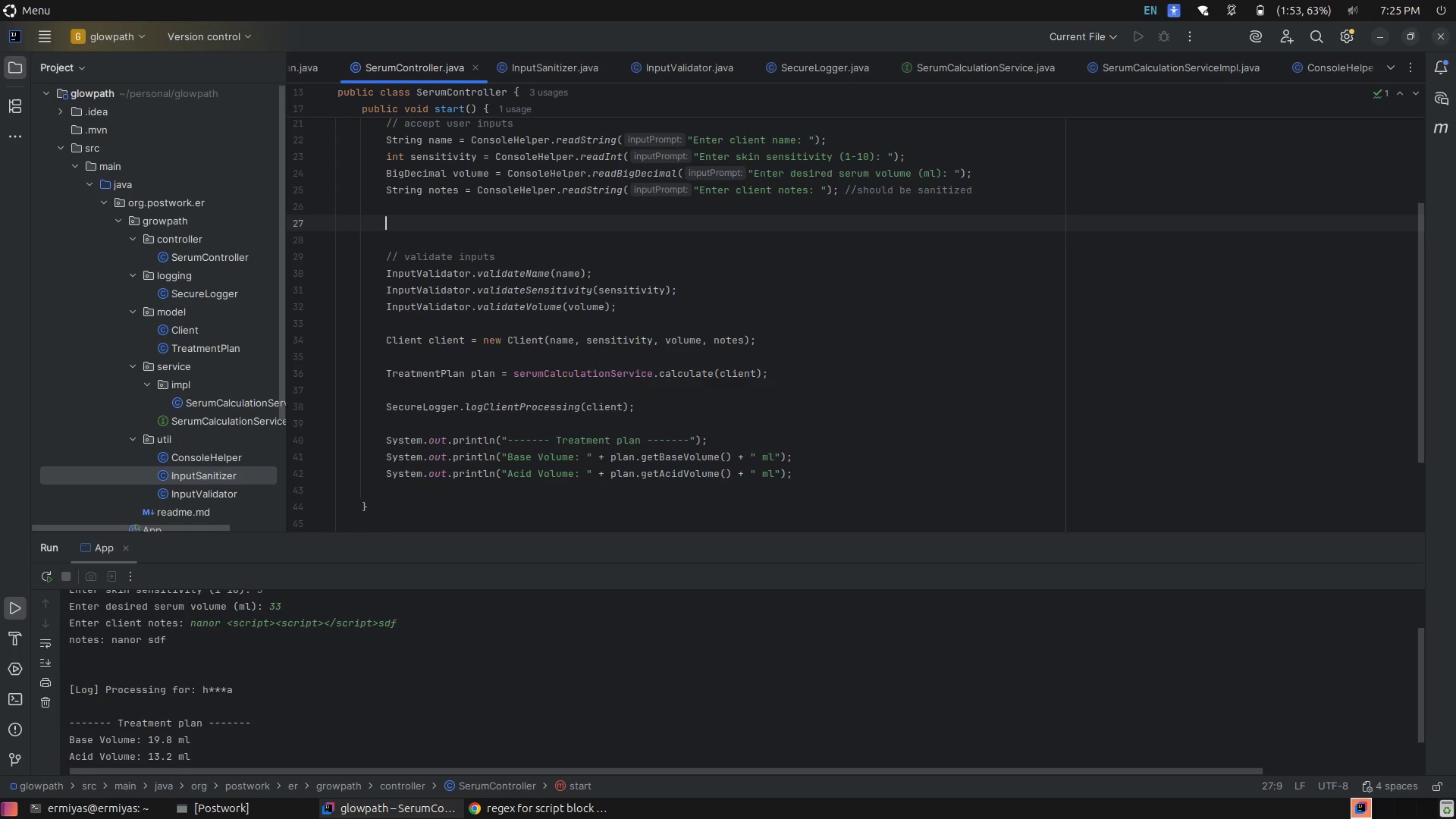 
wait(6.31)
 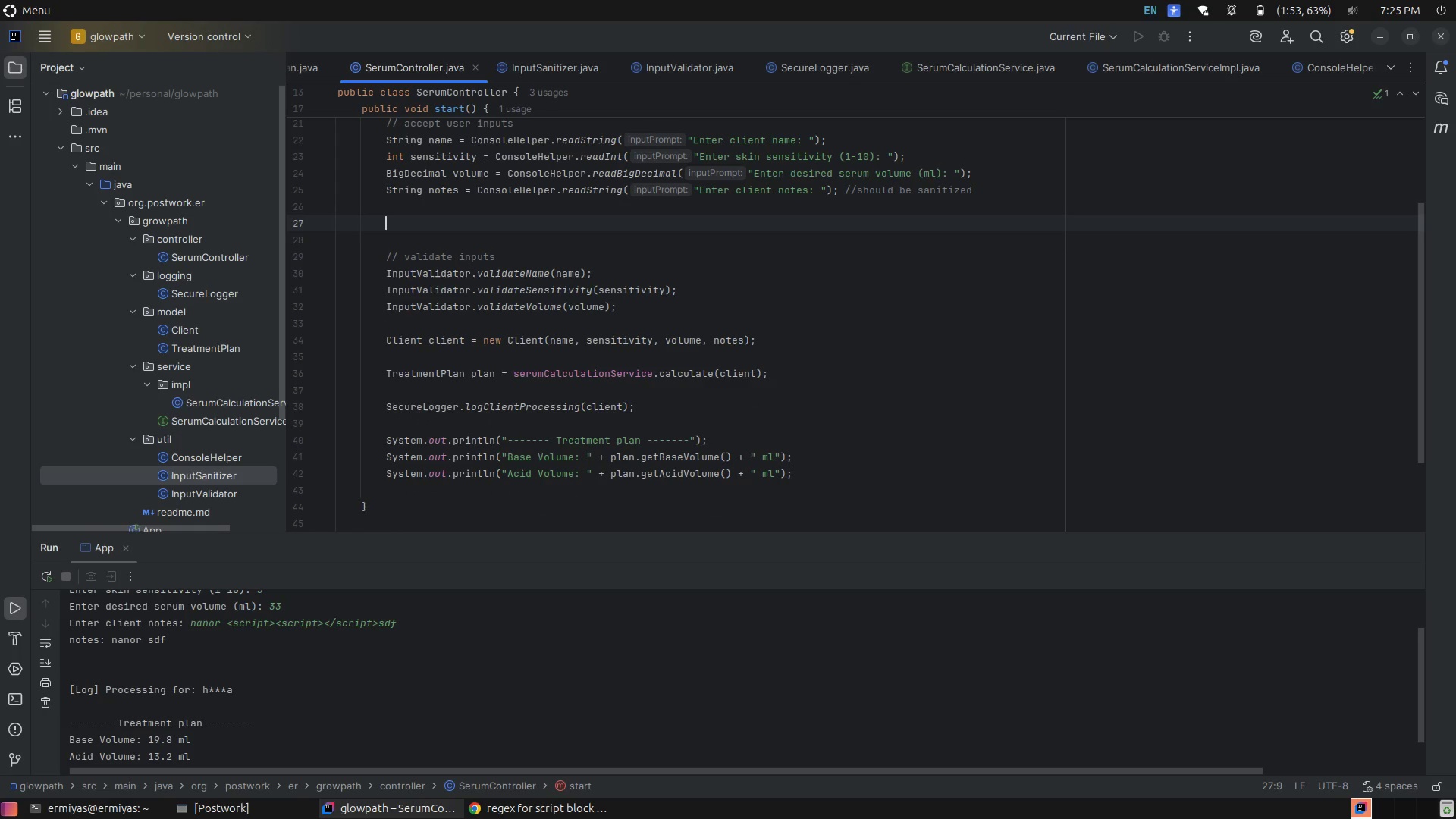 
key(Shift+I)
 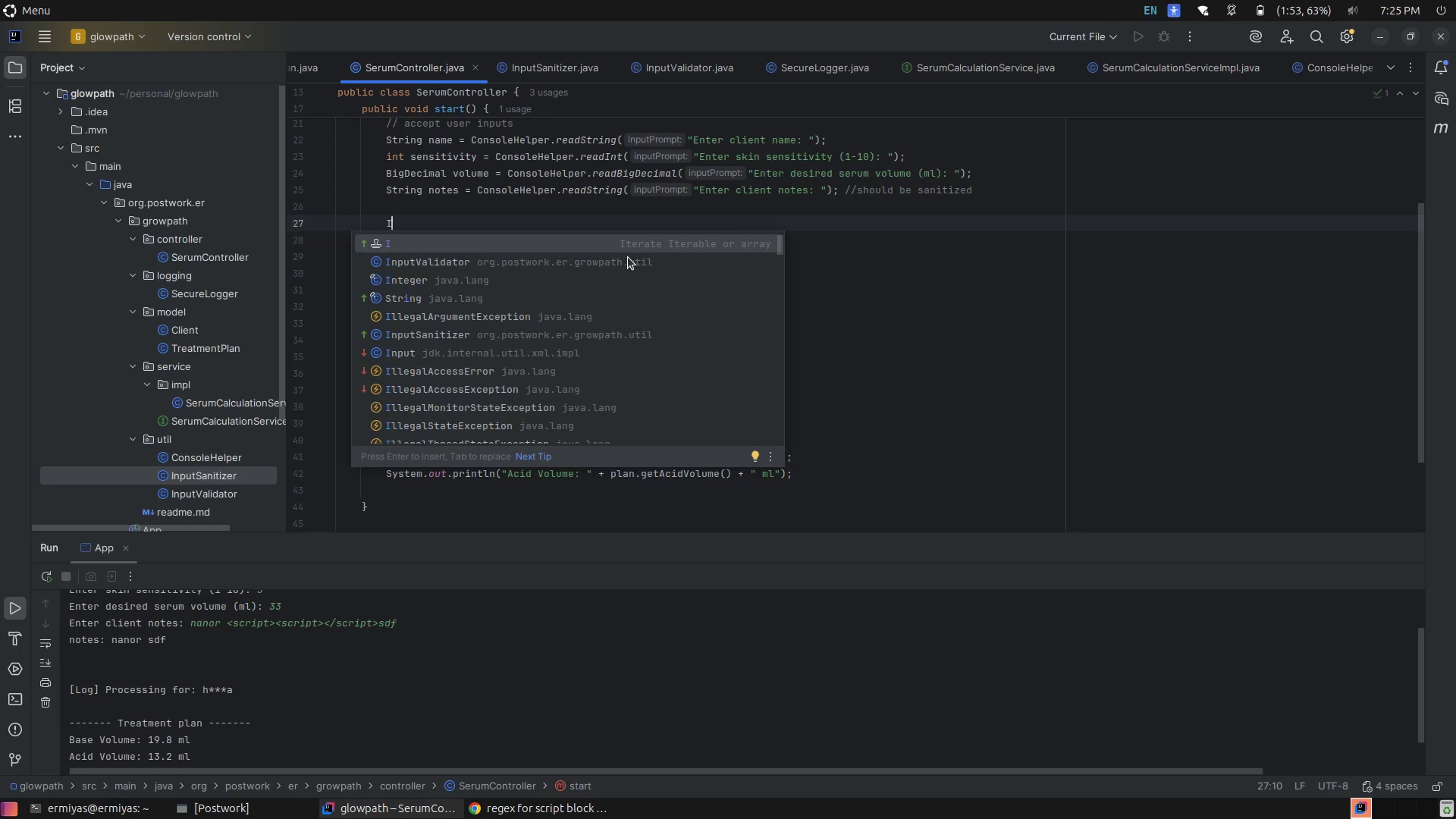 
type(nputSini)
key(Backspace)
key(Backspace)
key(Backspace)
key(Backspace)
type(Sasni)
key(Backspace)
key(Backspace)
key(Backspace)
type(nitiz)
key(Tab)
type(.)
key(Tab)
 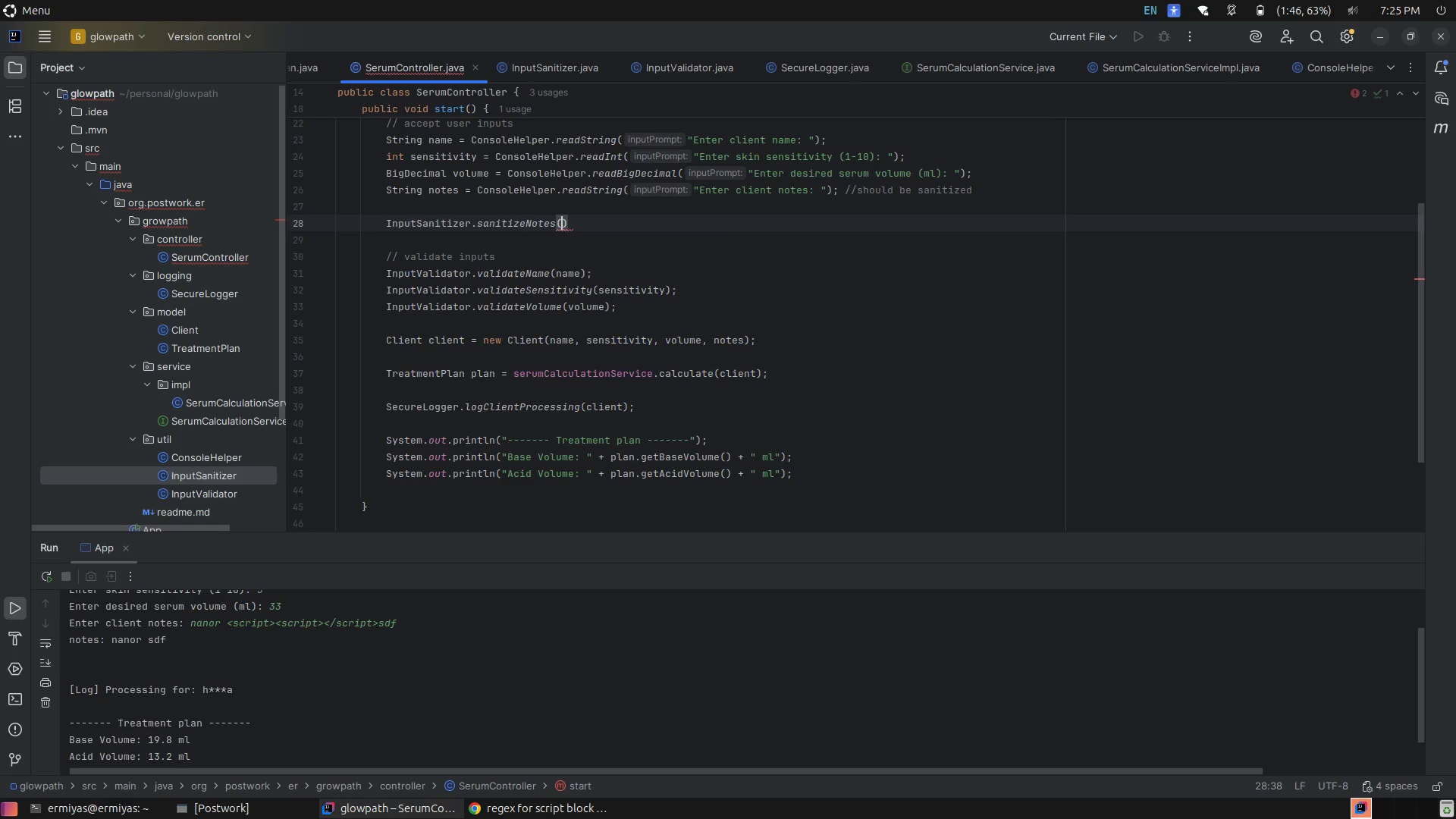 
type(no)
key(Tab)
 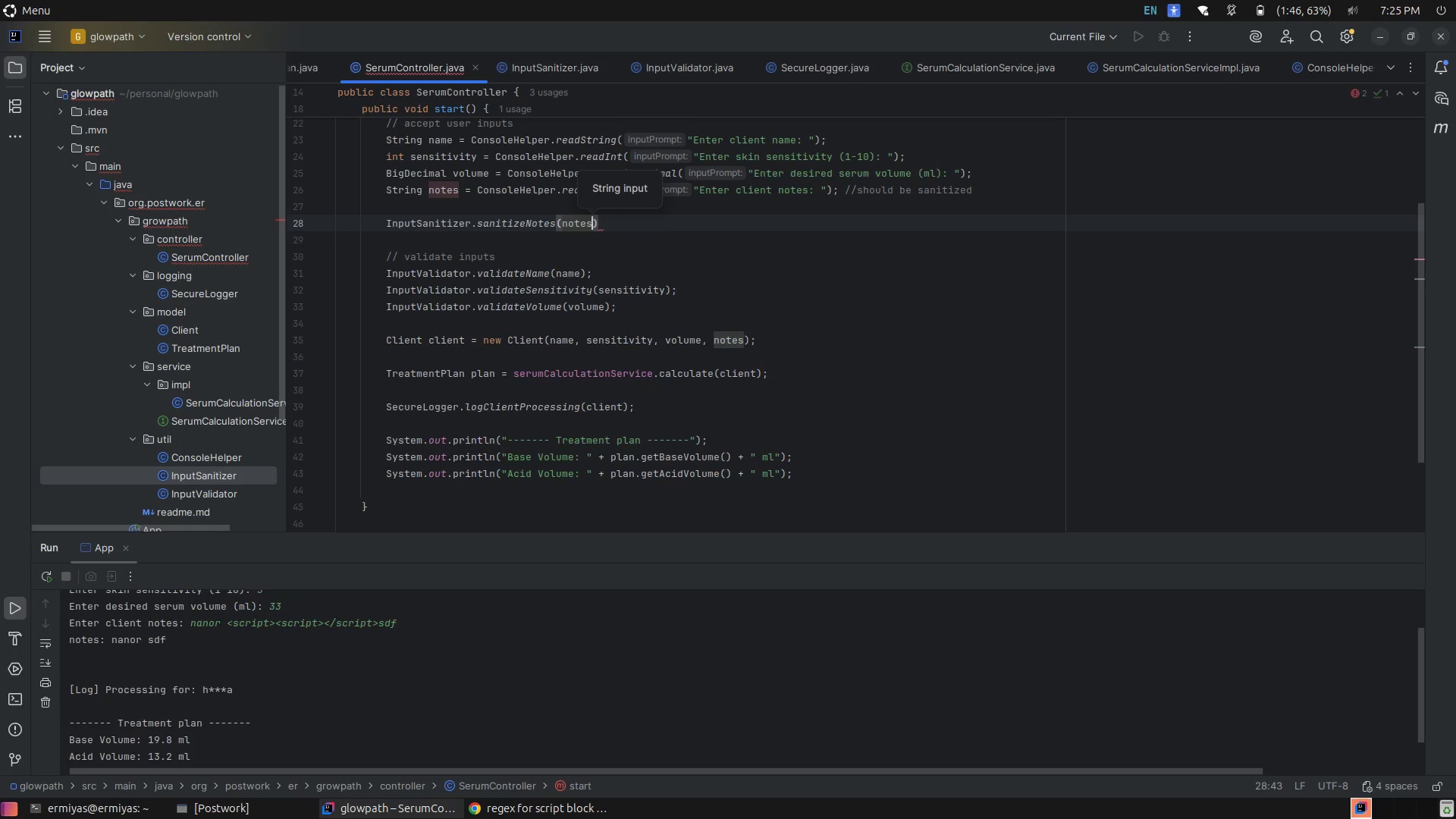 
key(ArrowRight)
 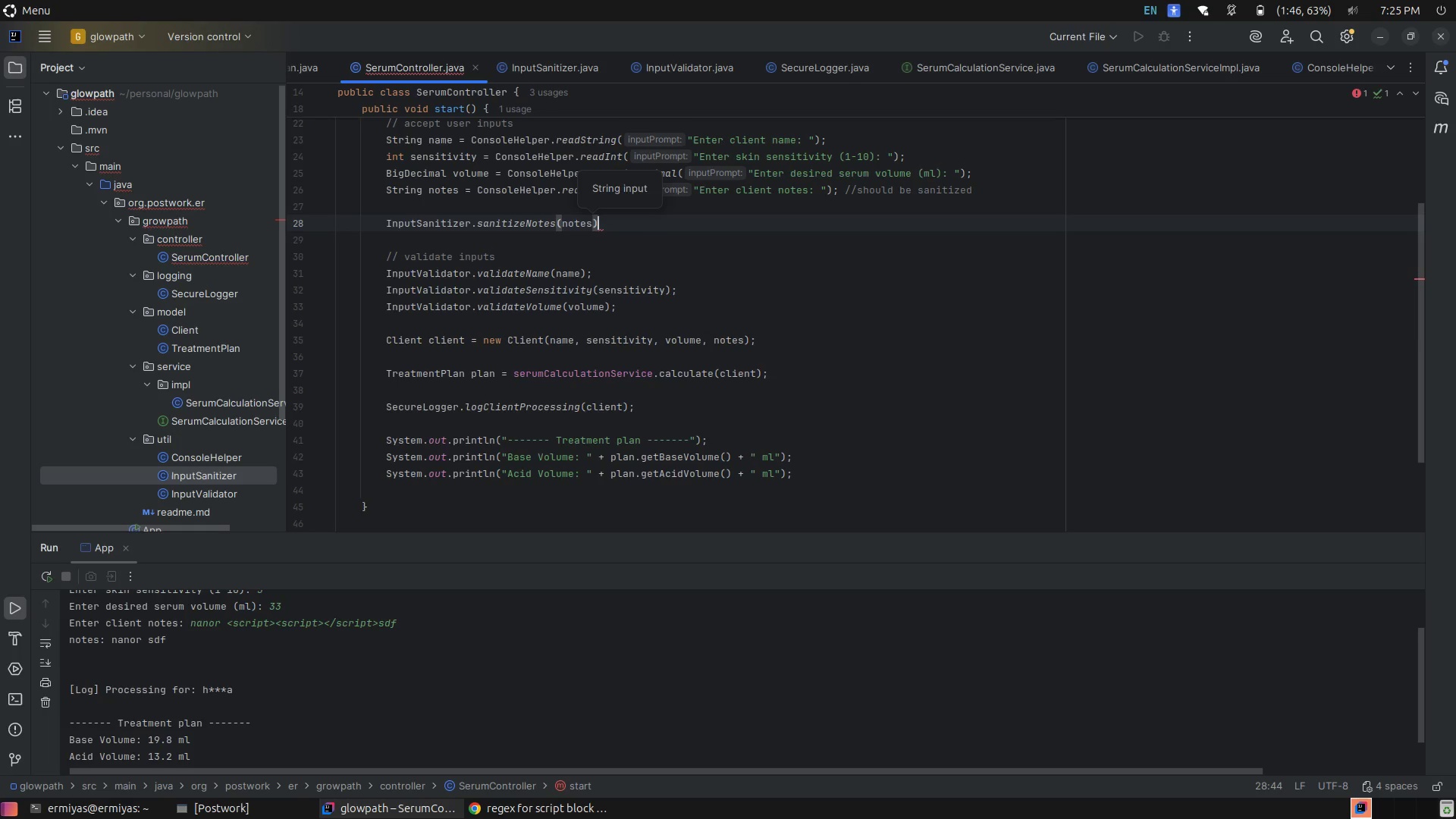 
key(Semicolon)
 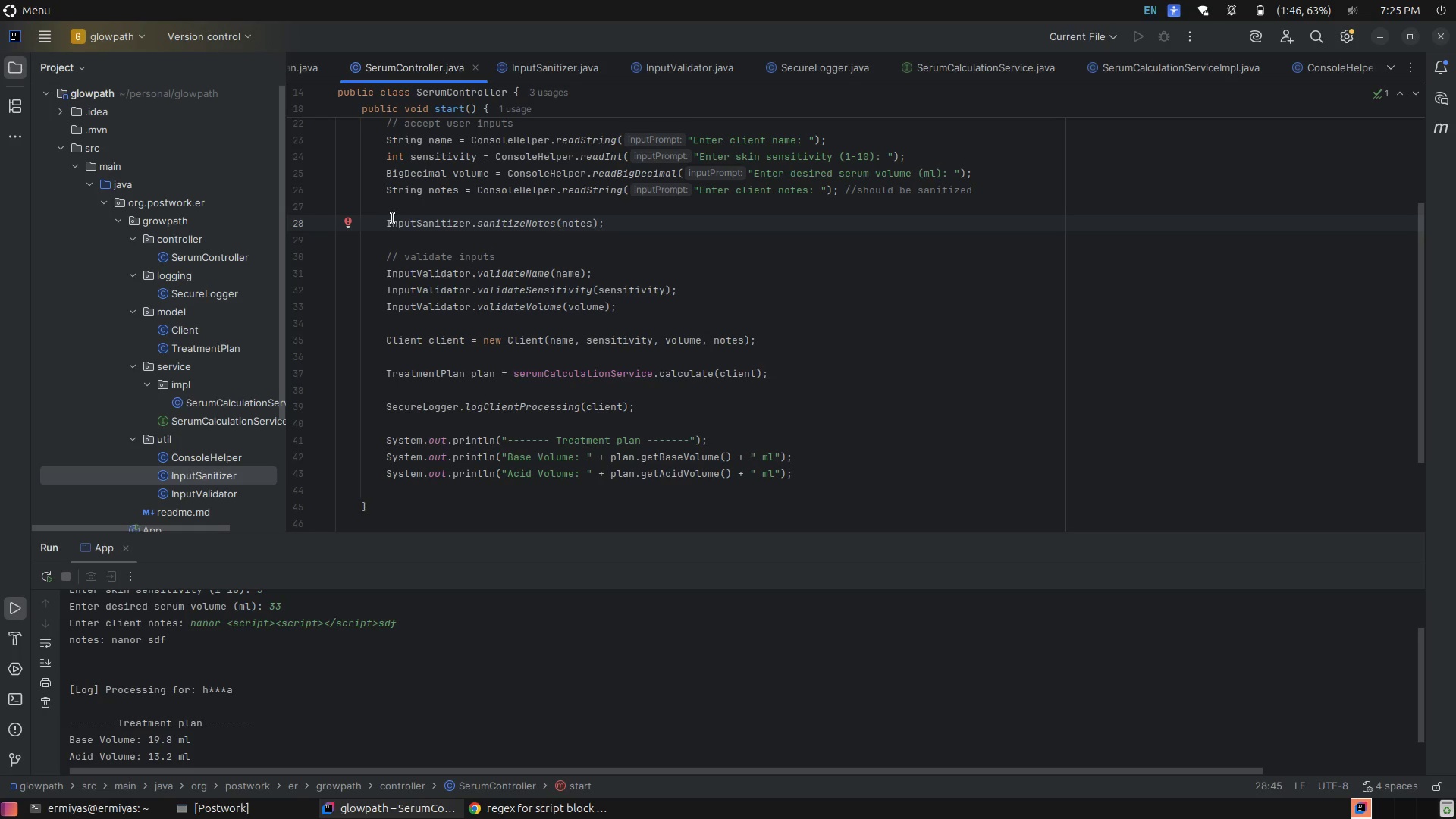 
left_click([386, 221])
 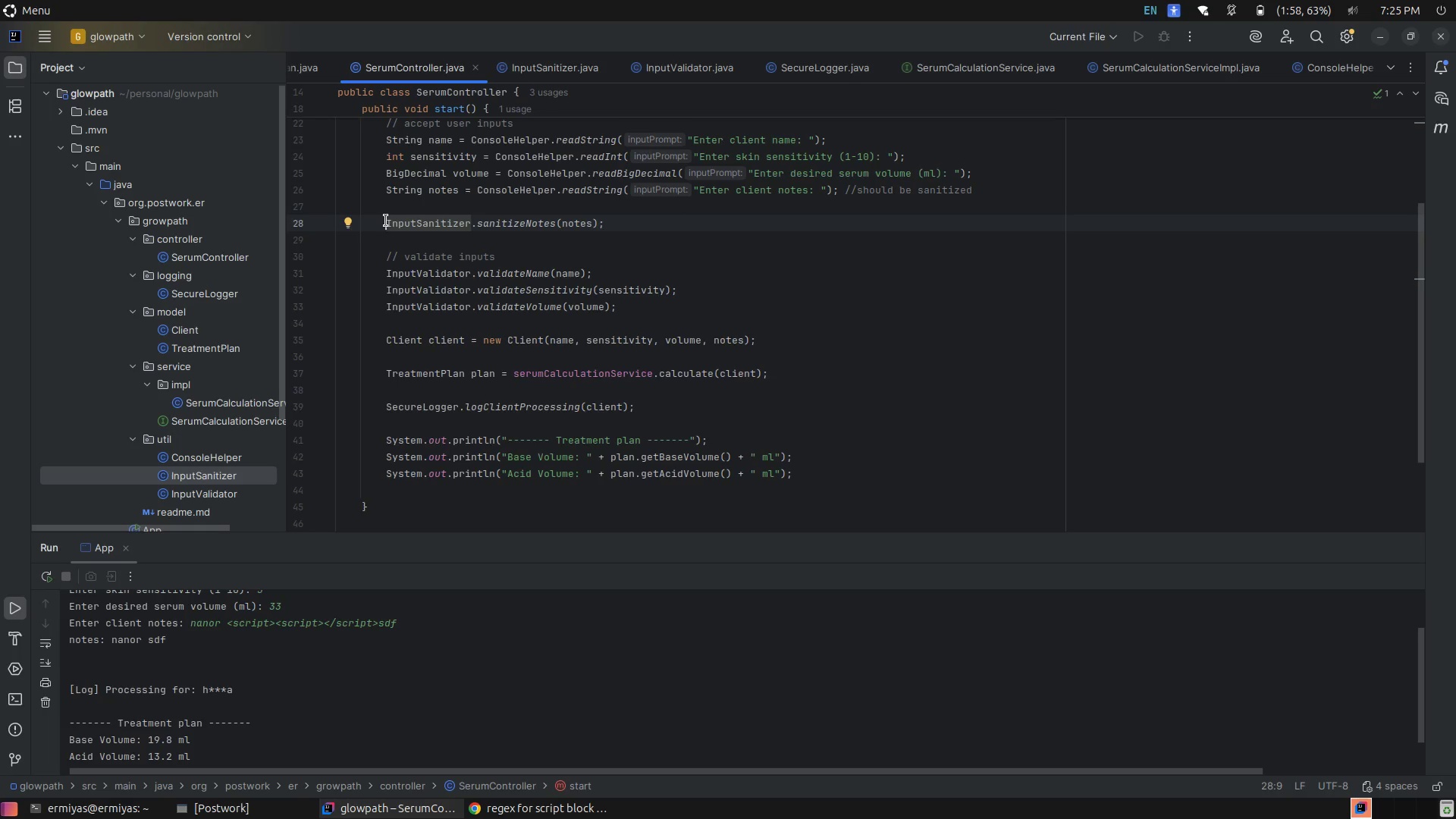 
wait(8.47)
 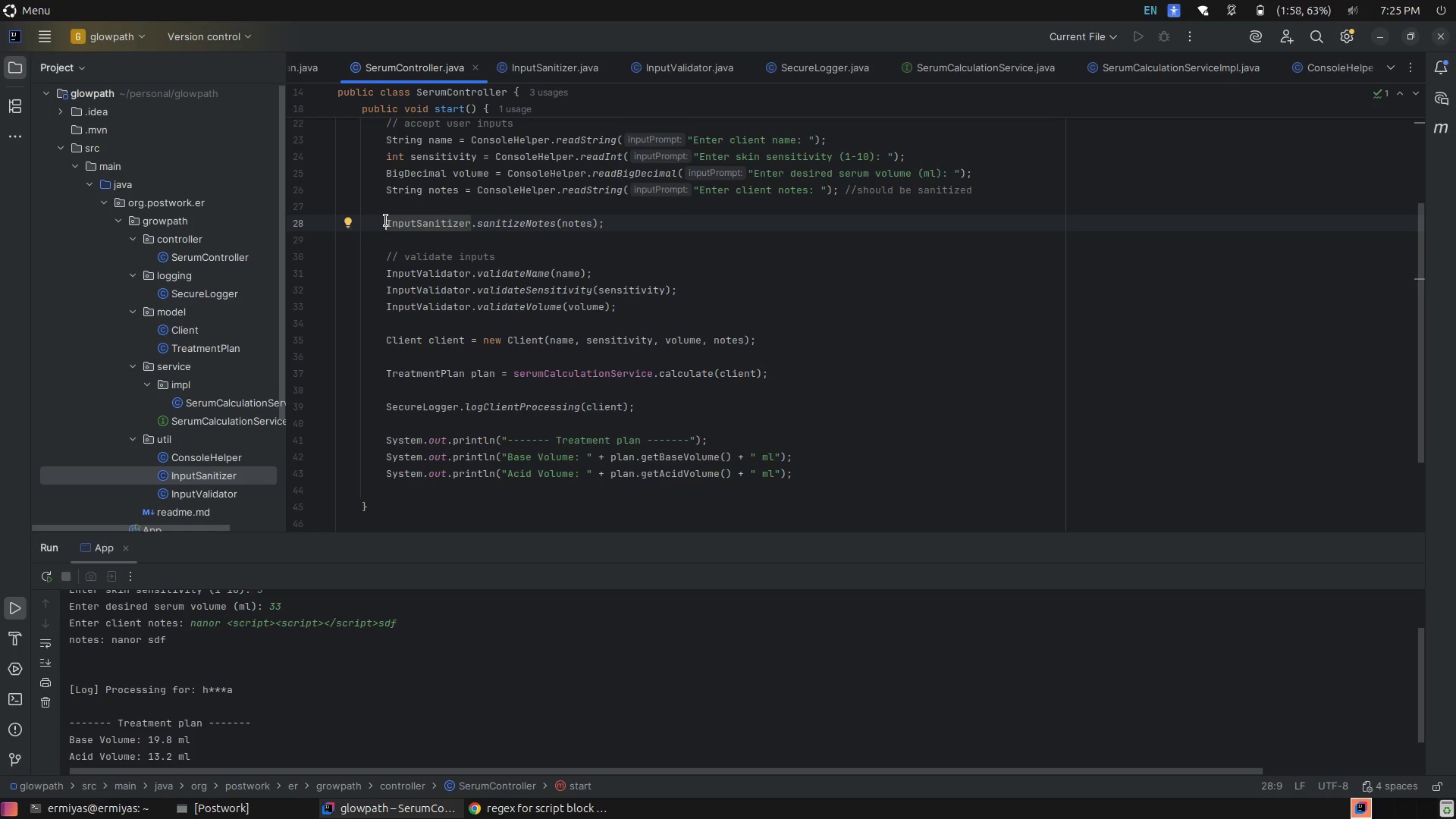 
type(String sanitizedNotes = )
 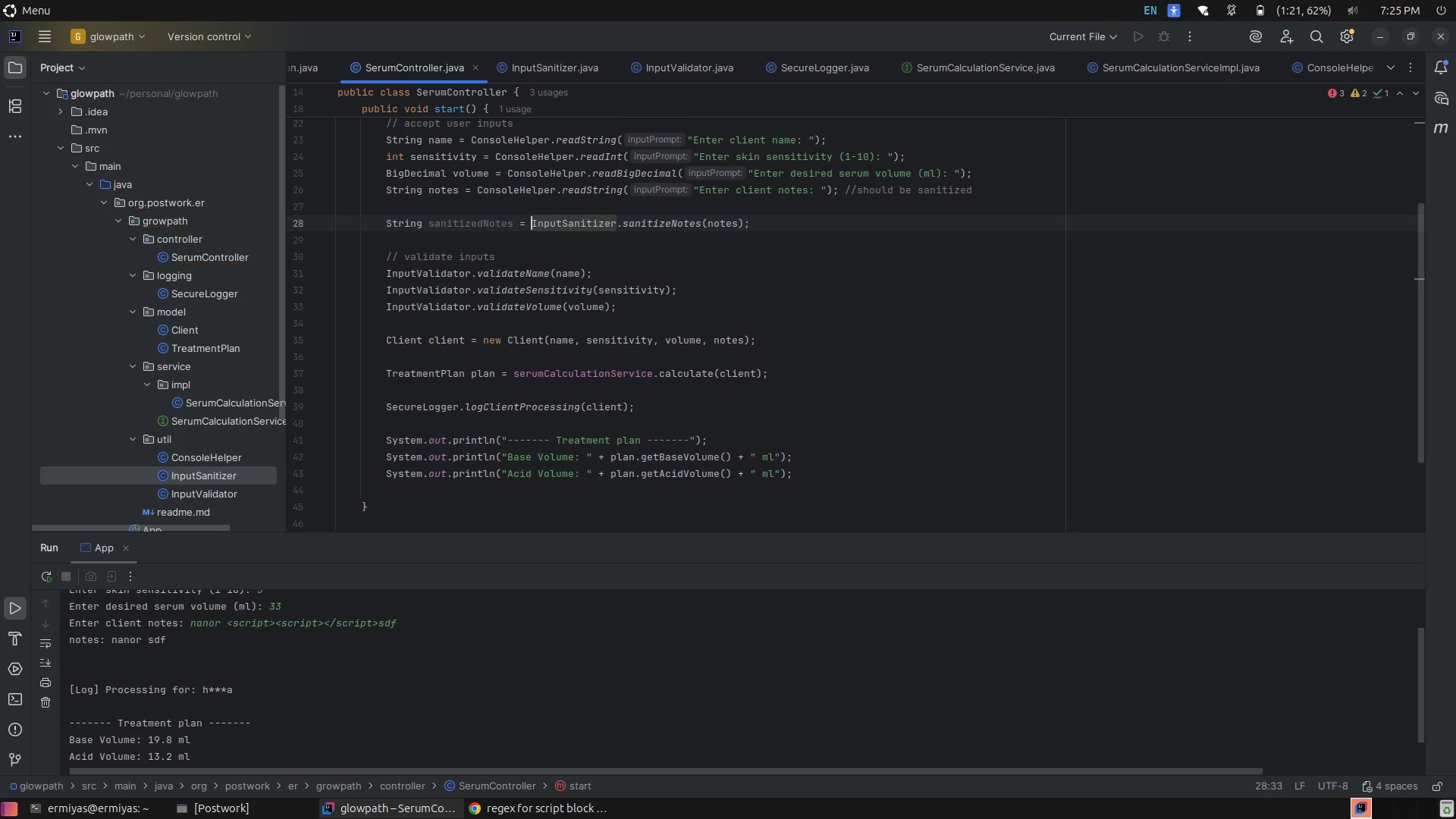 
wait(13.31)
 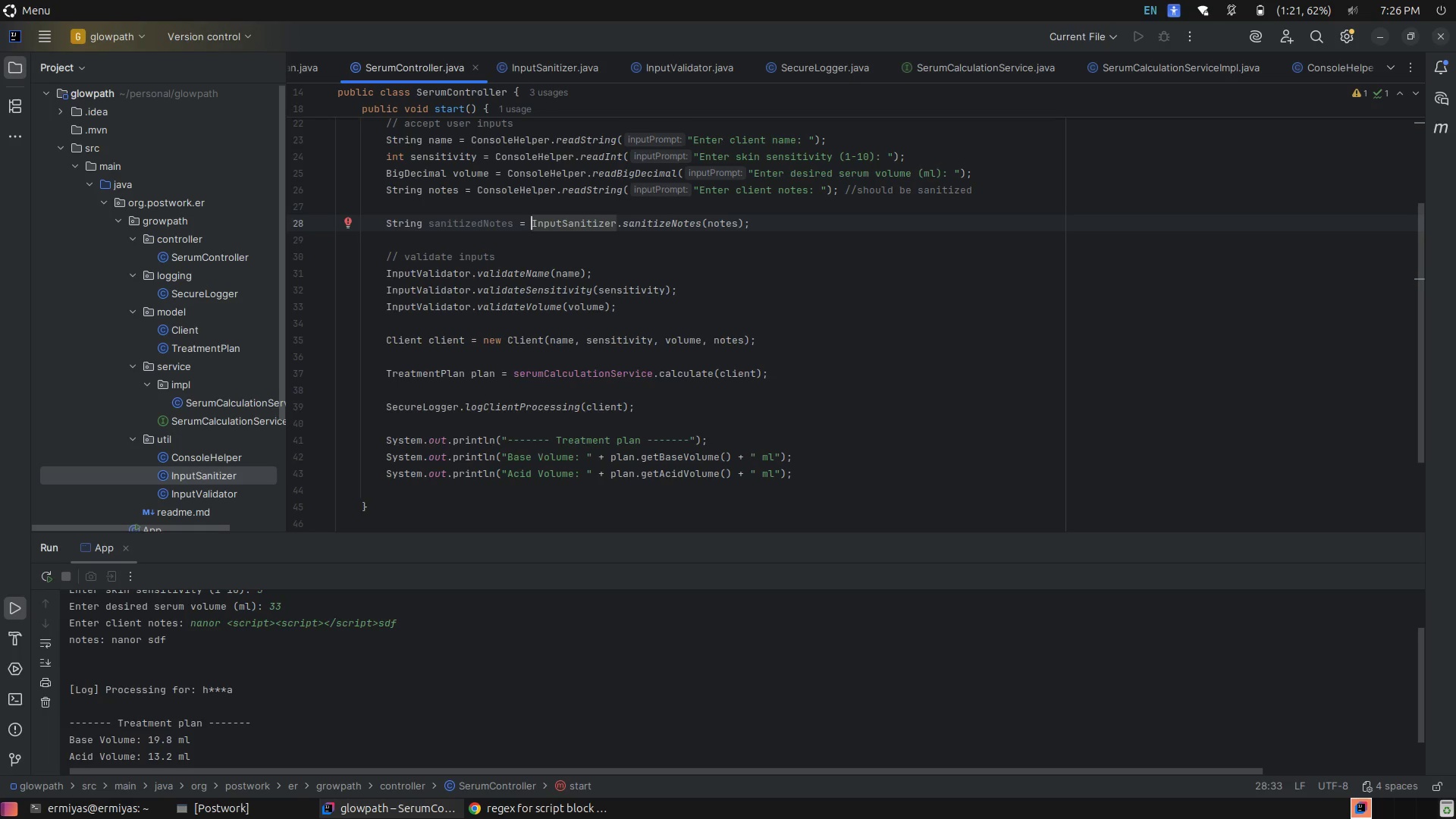 
left_click([793, 224])
 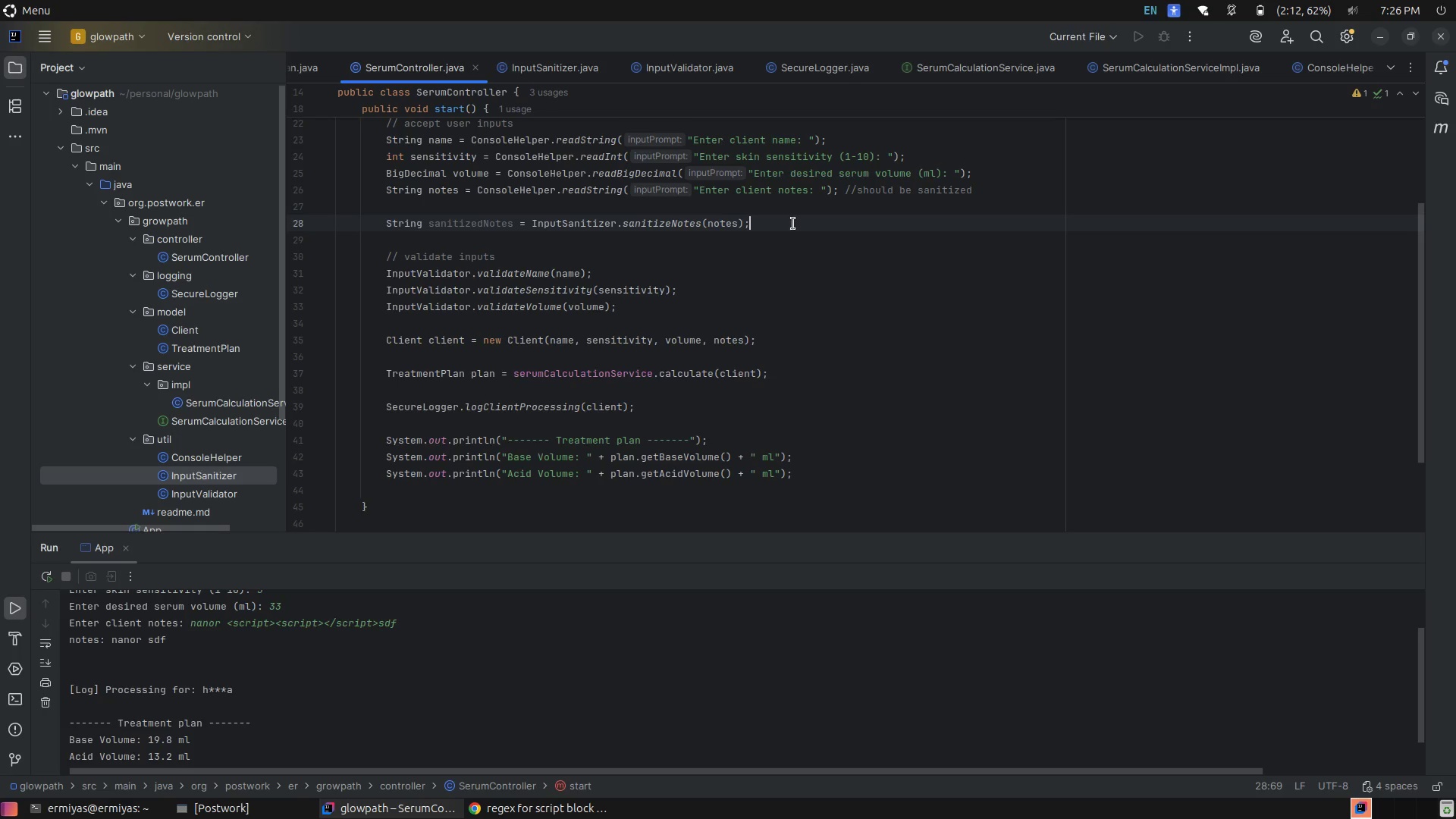 
wait(28.95)
 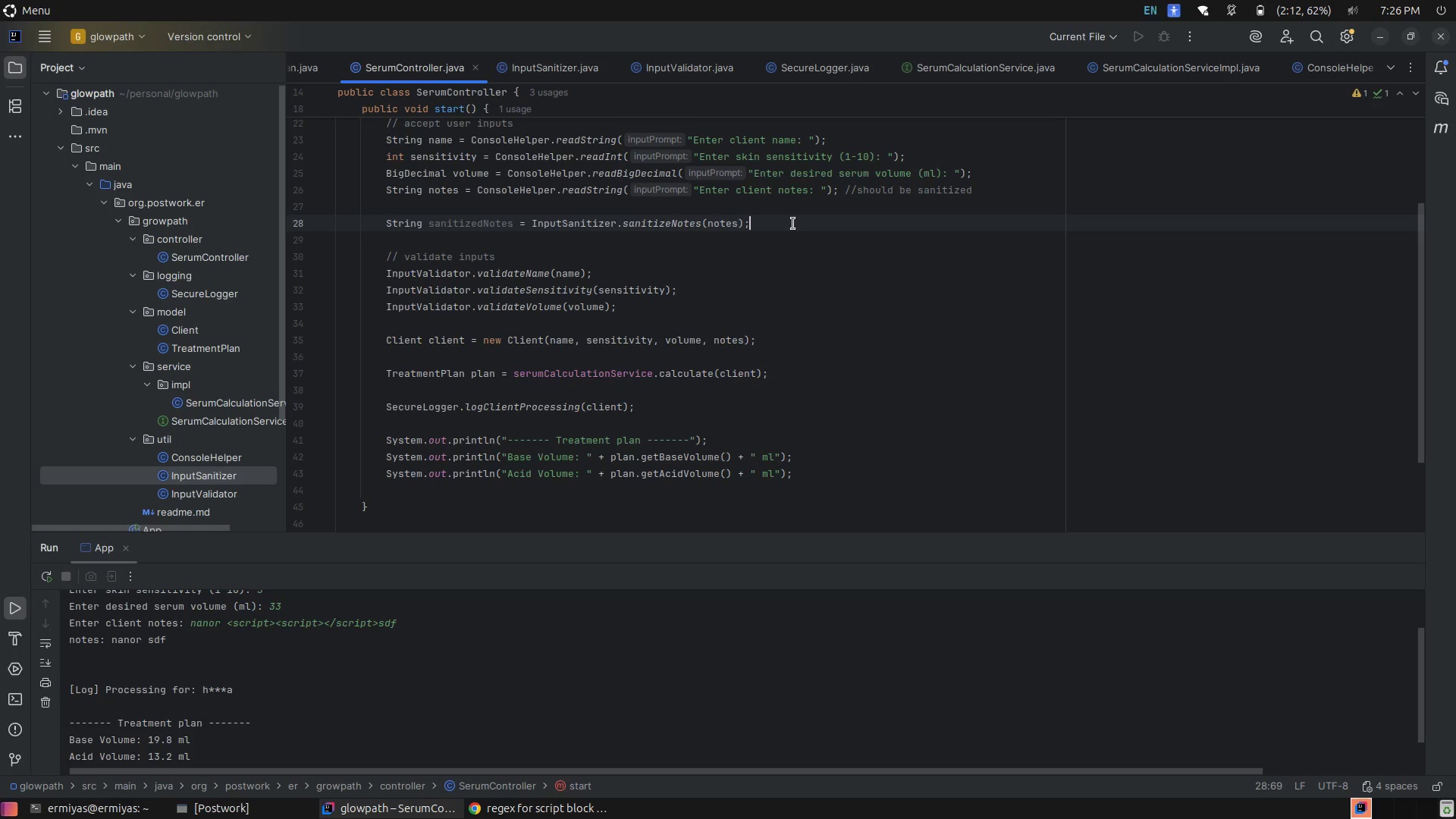 
left_click([752, 373])
 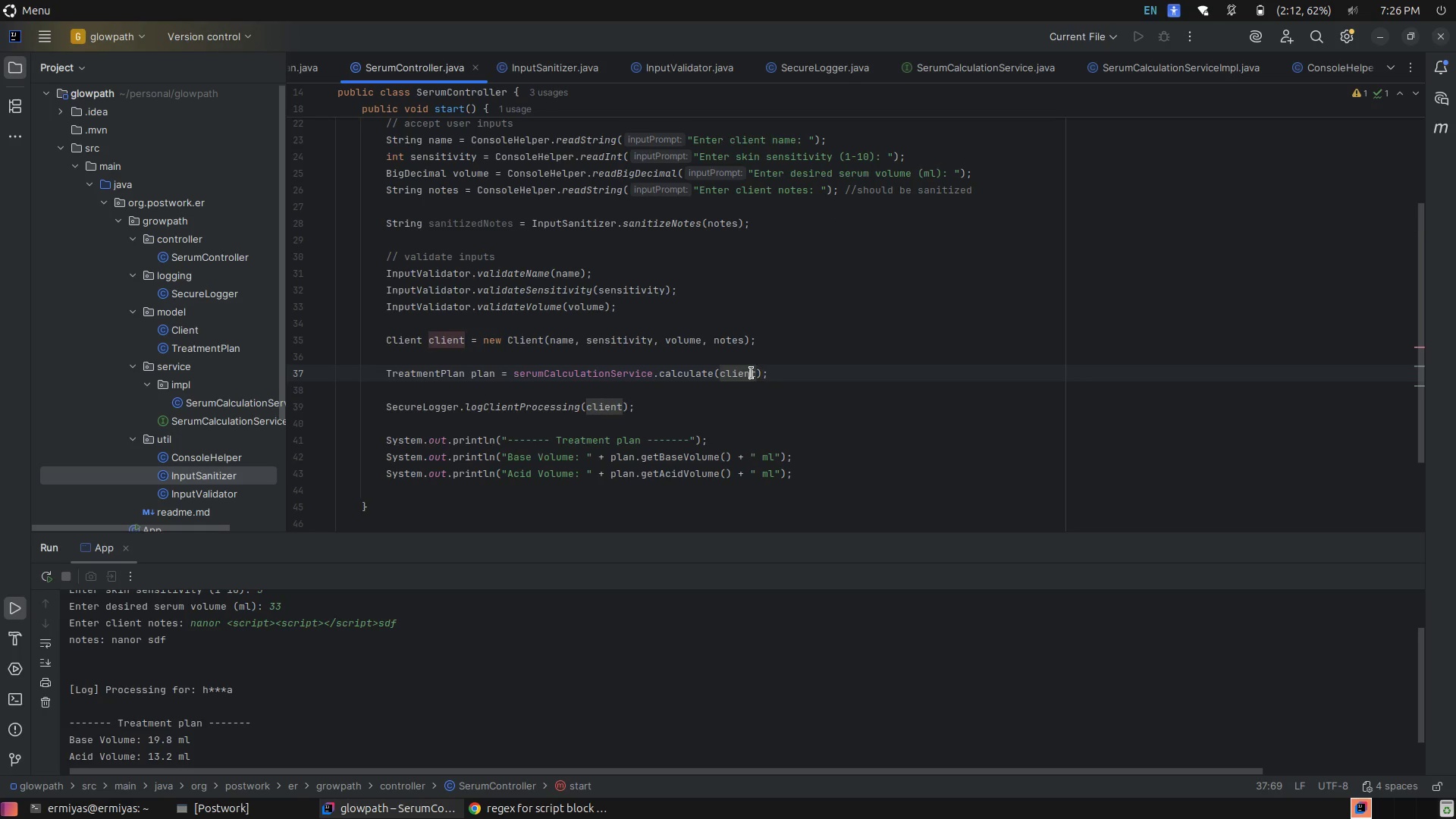 
left_click([752, 373])
 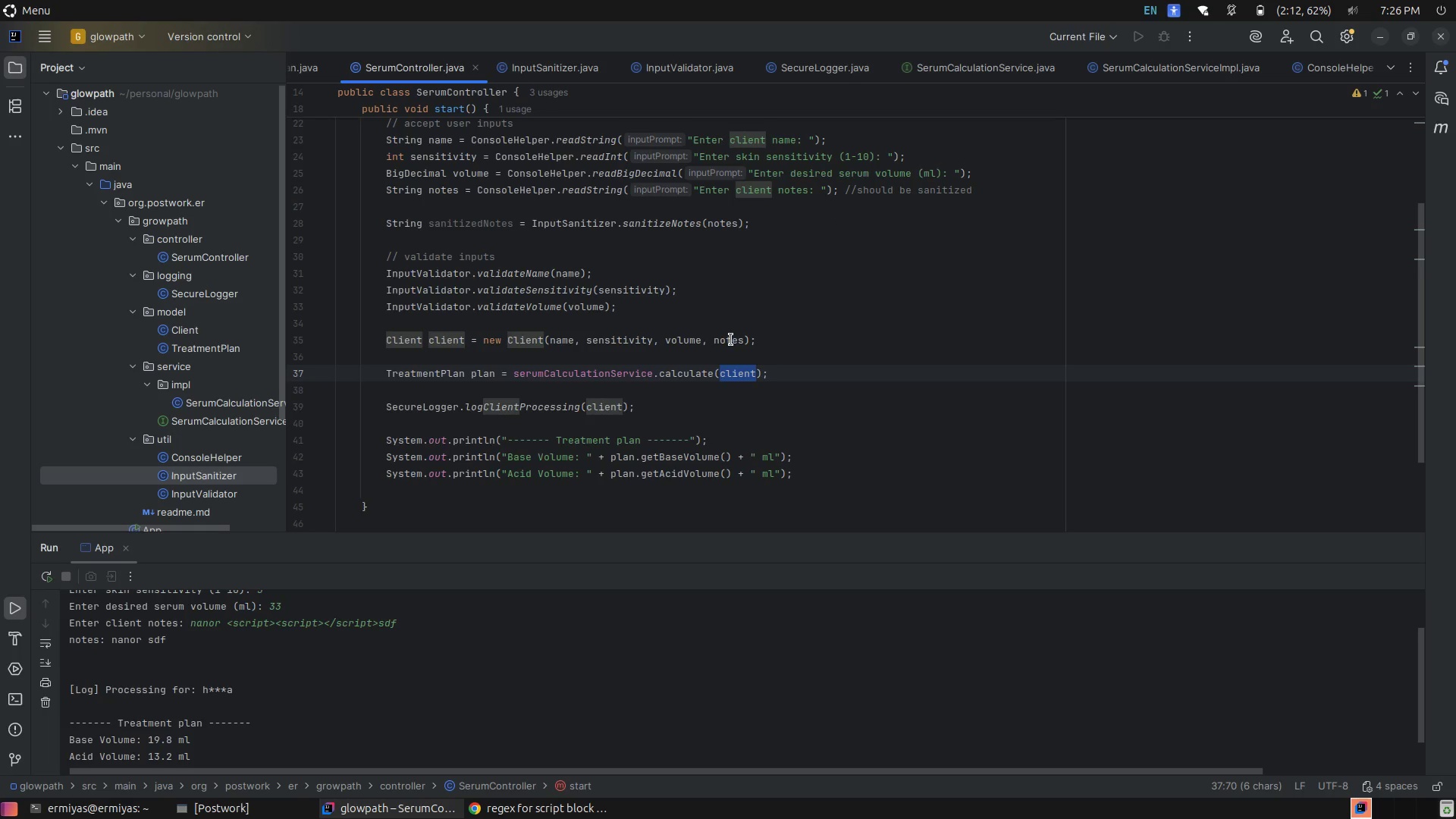 
double_click([731, 340])
 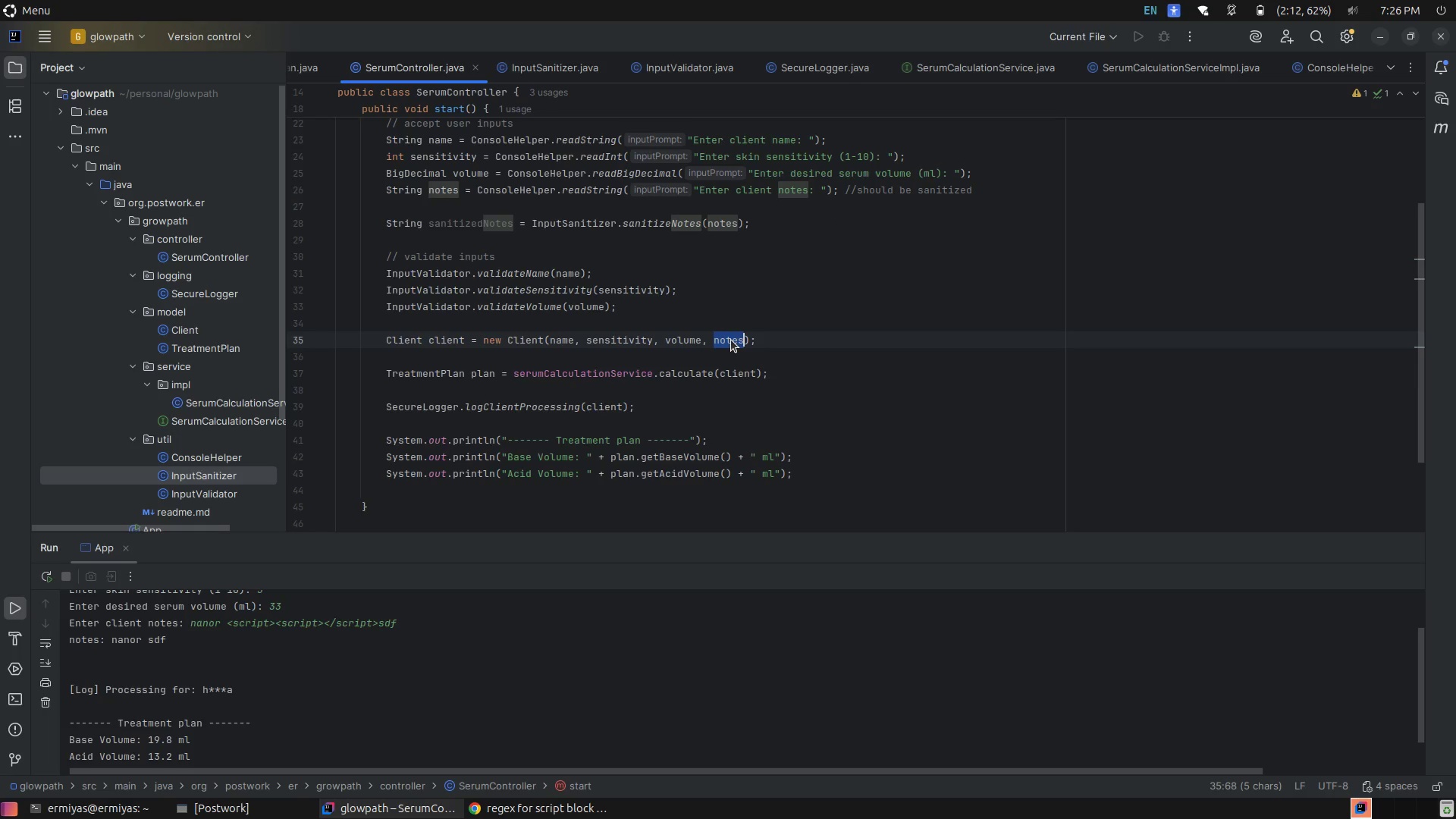 
type(sano)
key(Tab)
 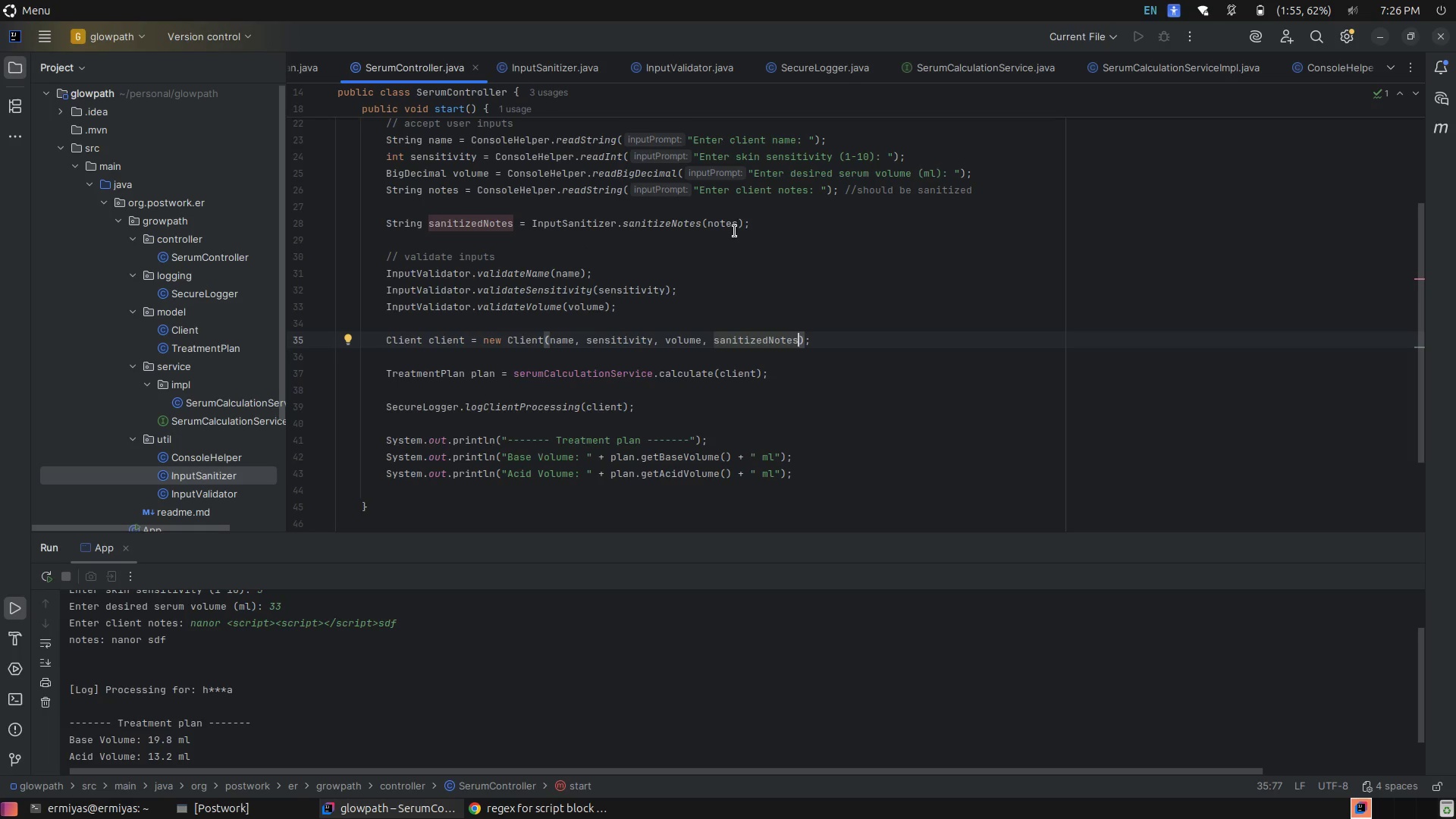 
left_click([729, 228])
 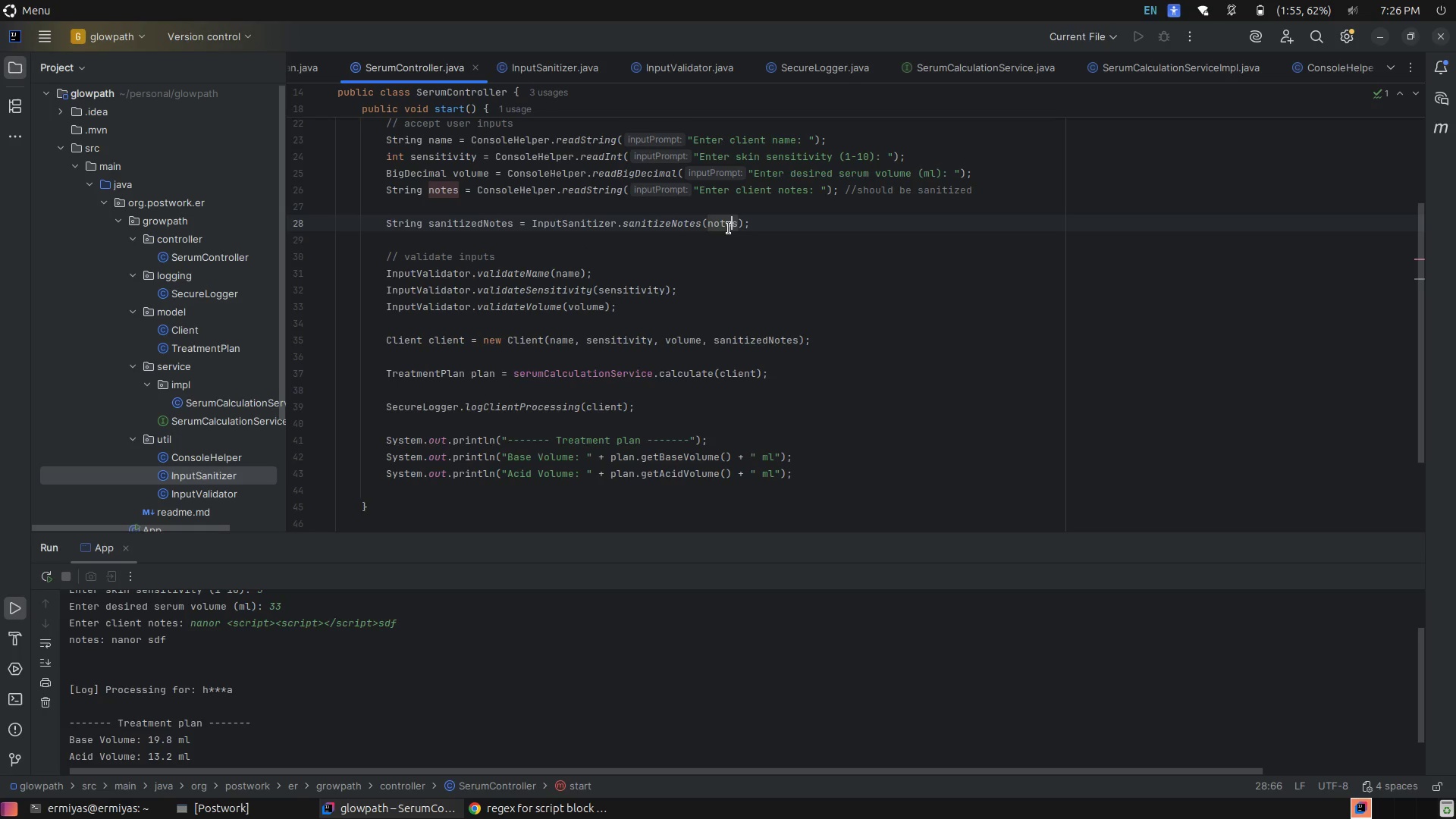 
left_click([729, 228])
 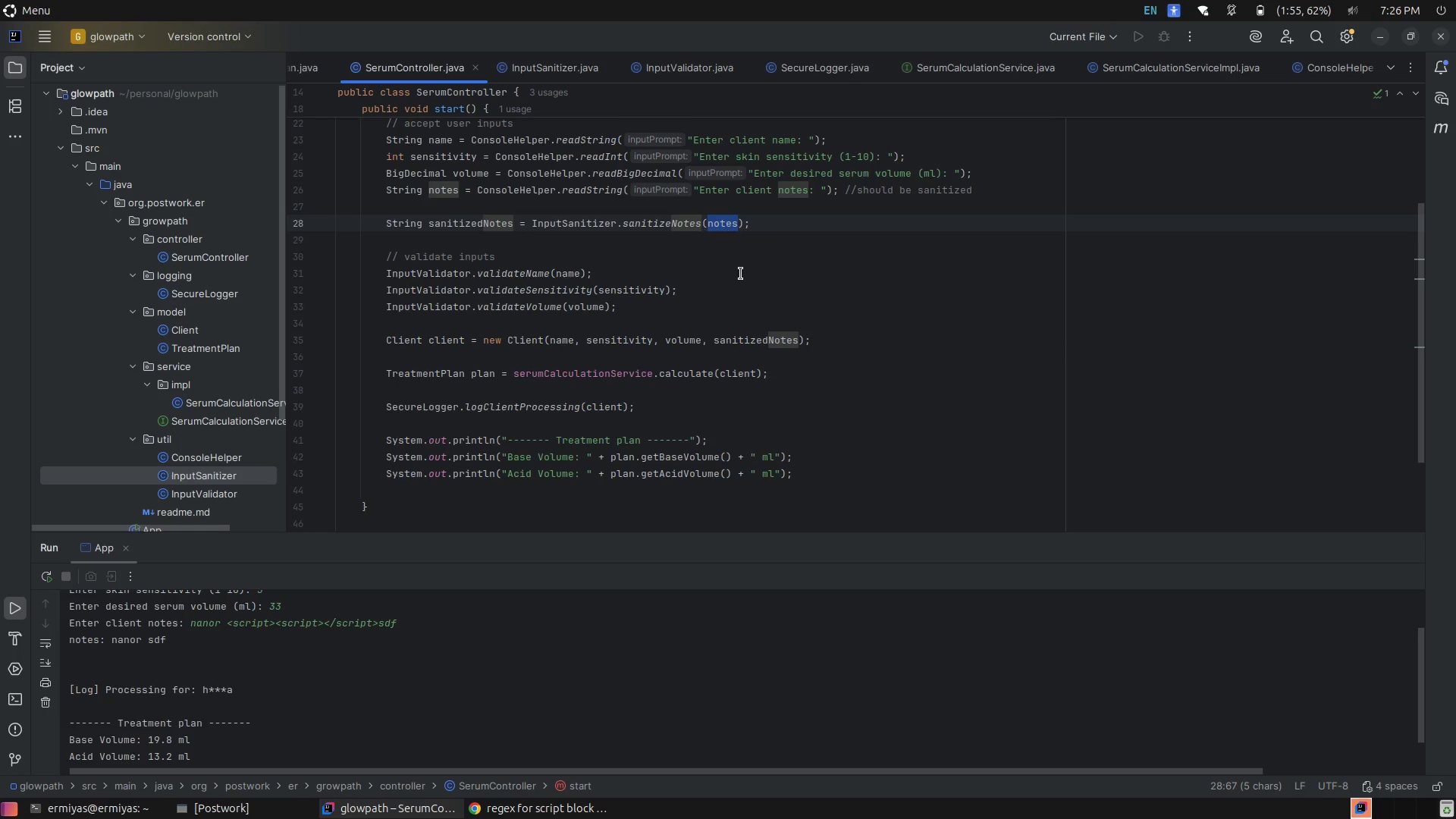 
left_click([807, 281])
 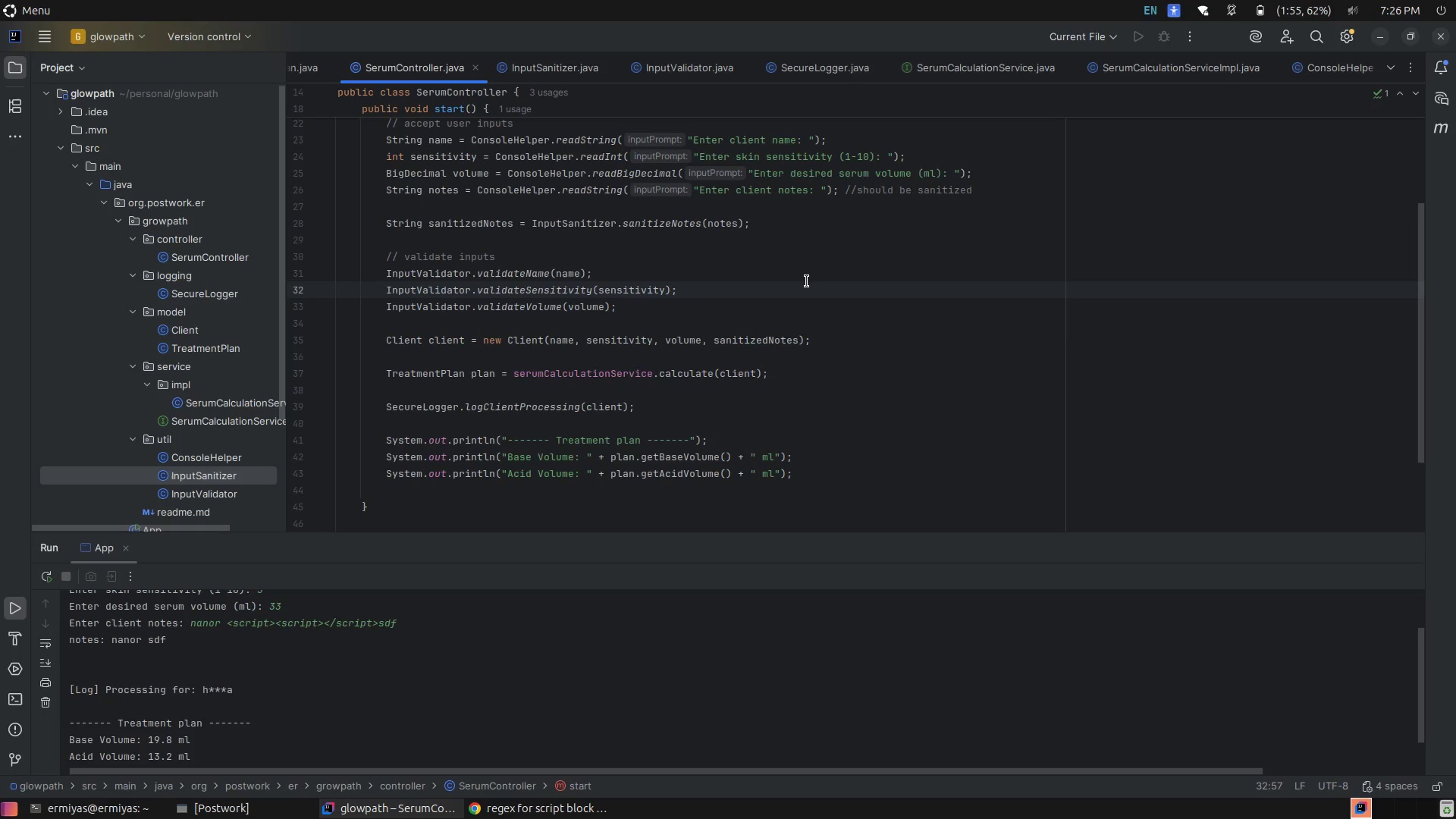 
left_click([765, 338])
 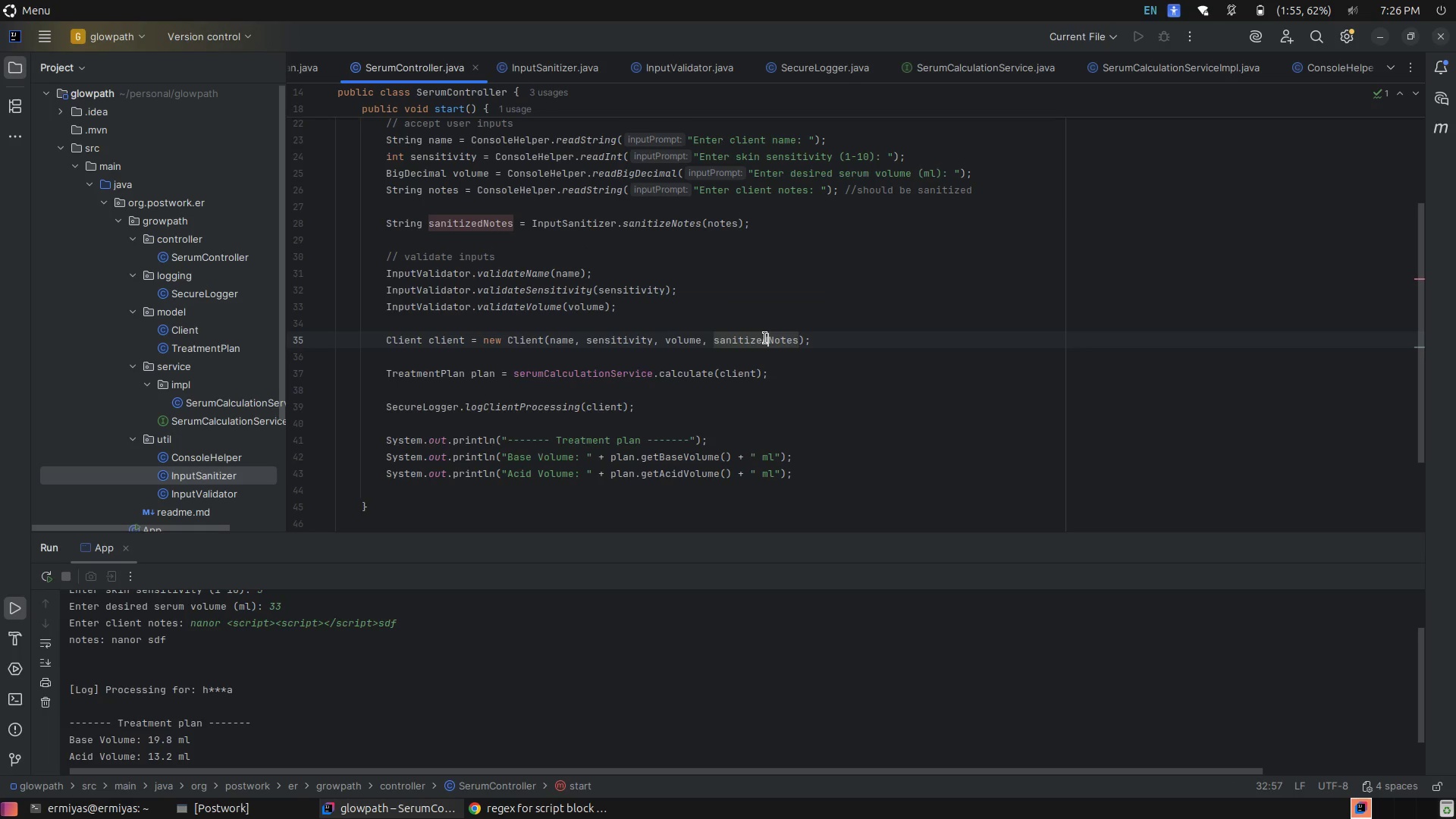 
double_click([765, 338])
 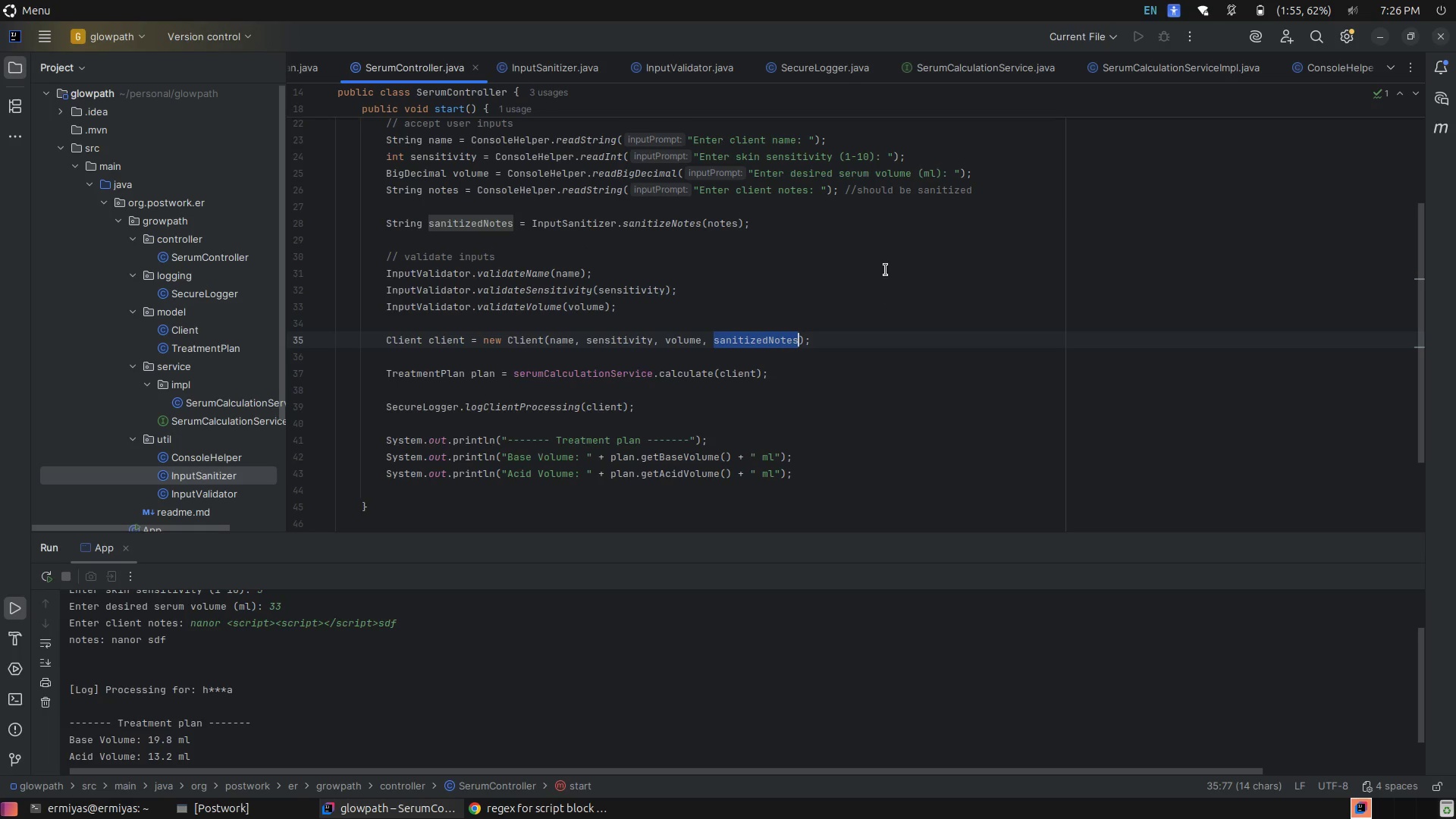 
left_click([884, 268])
 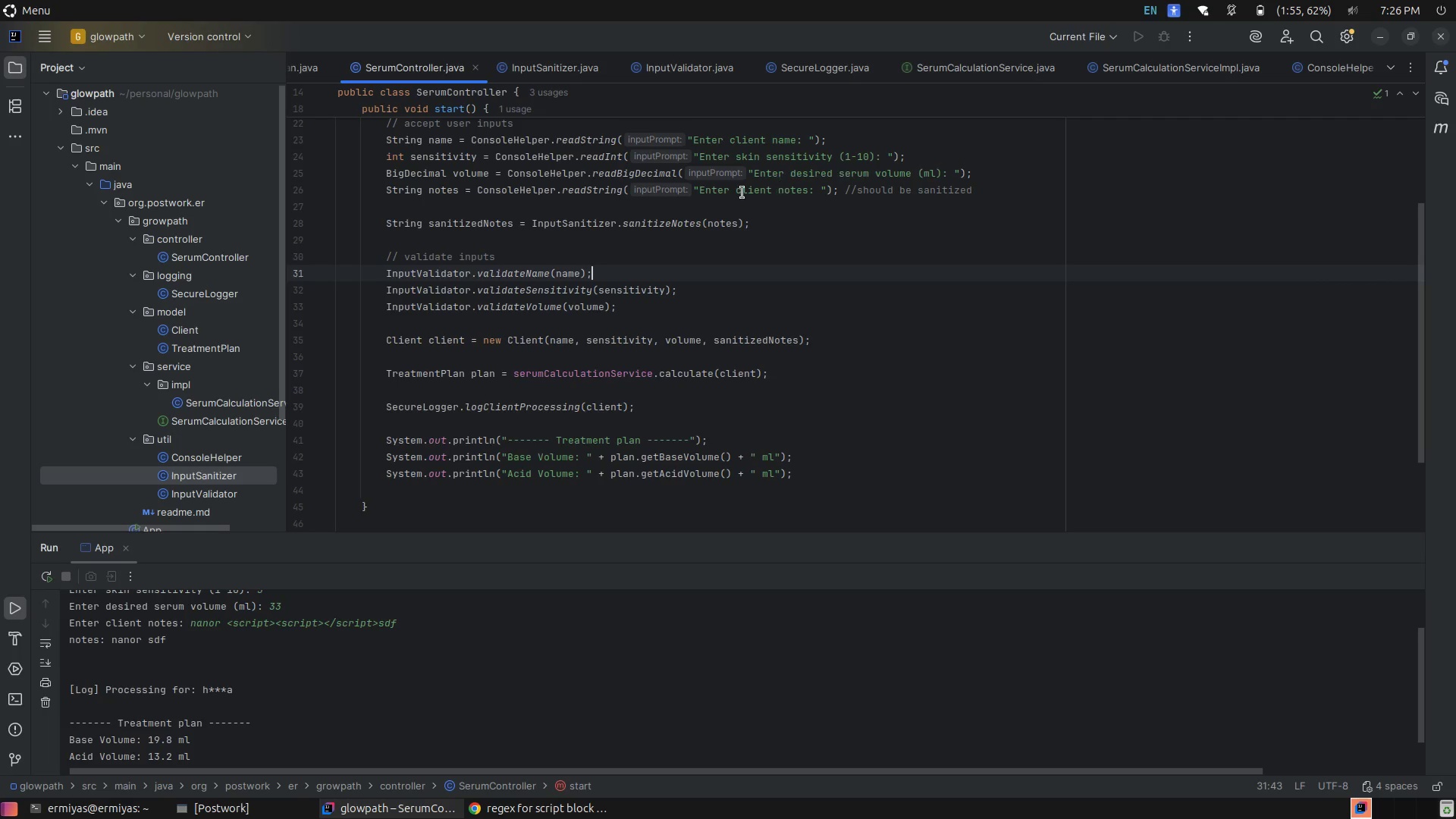 
wait(5.08)
 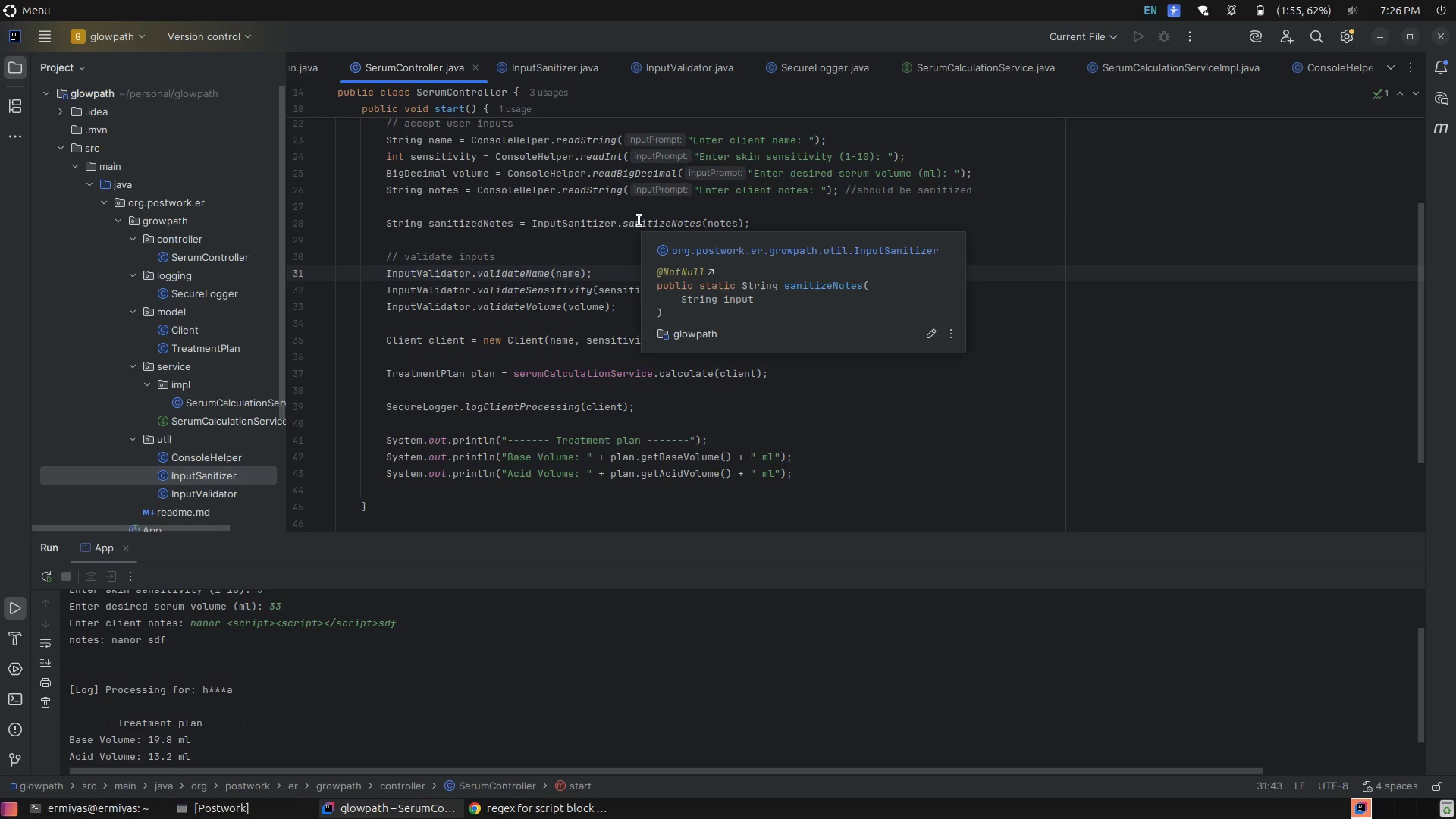 
left_click([783, 231])
 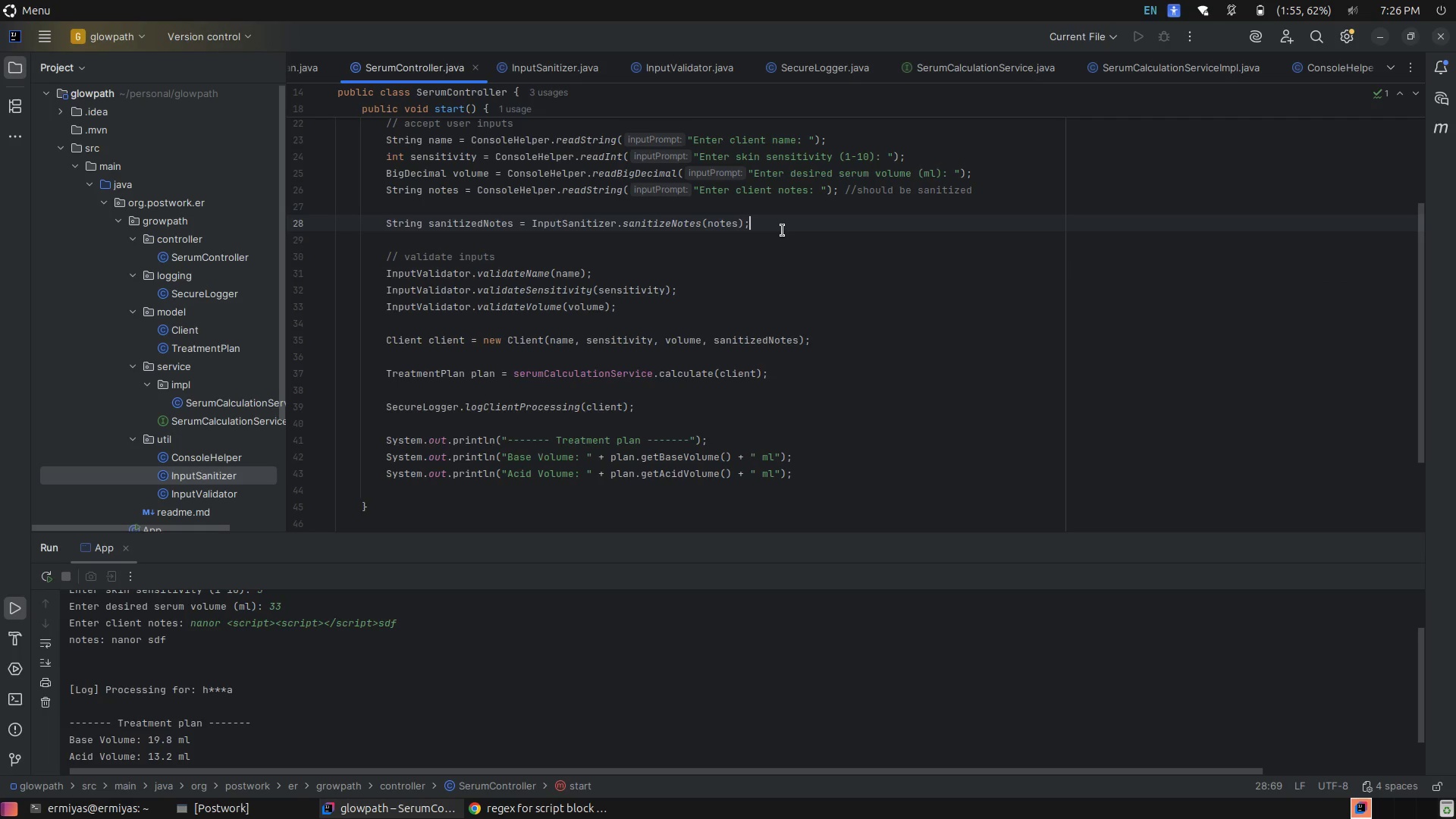 
key(Enter)
 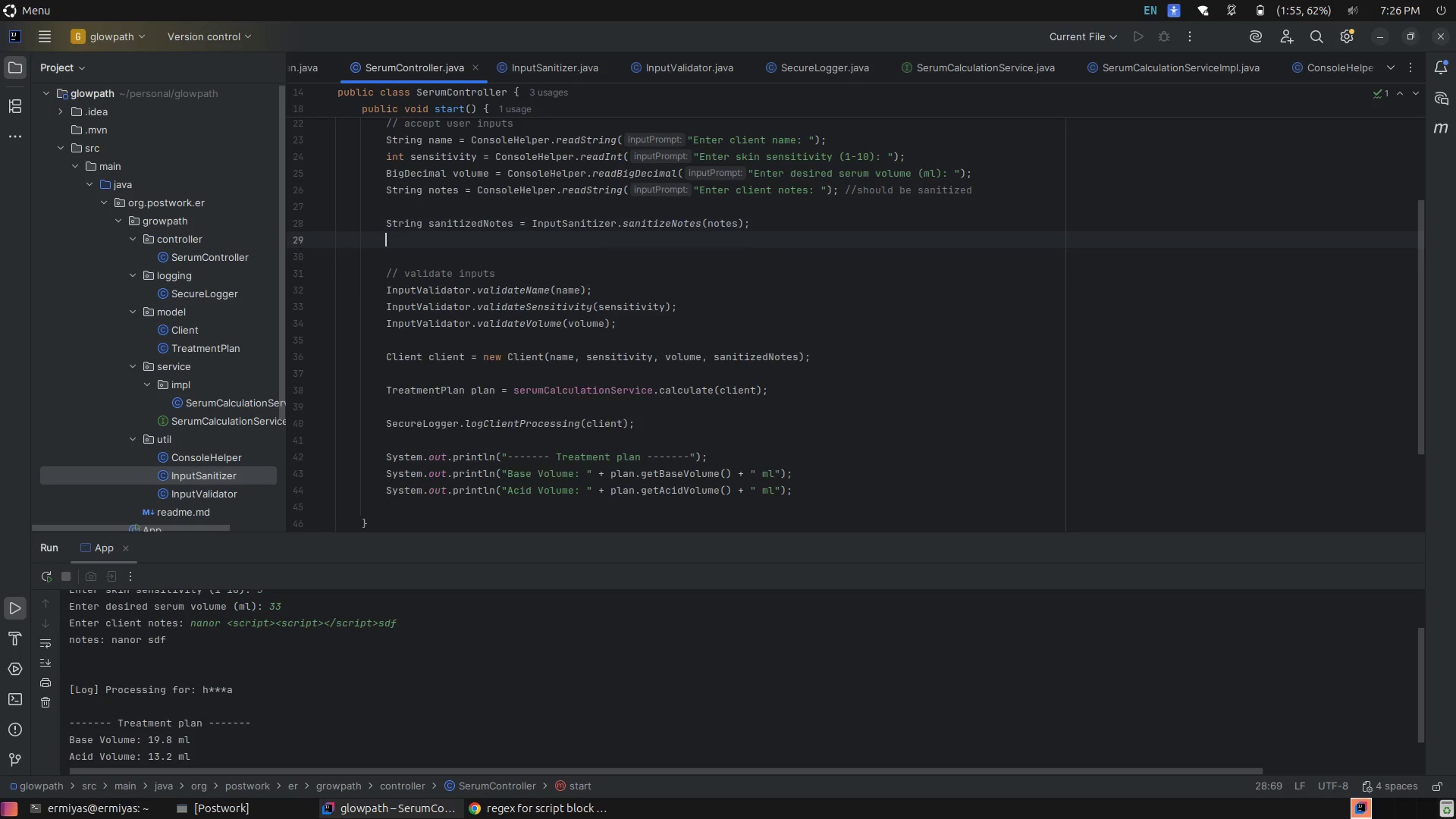 
key(Enter)
 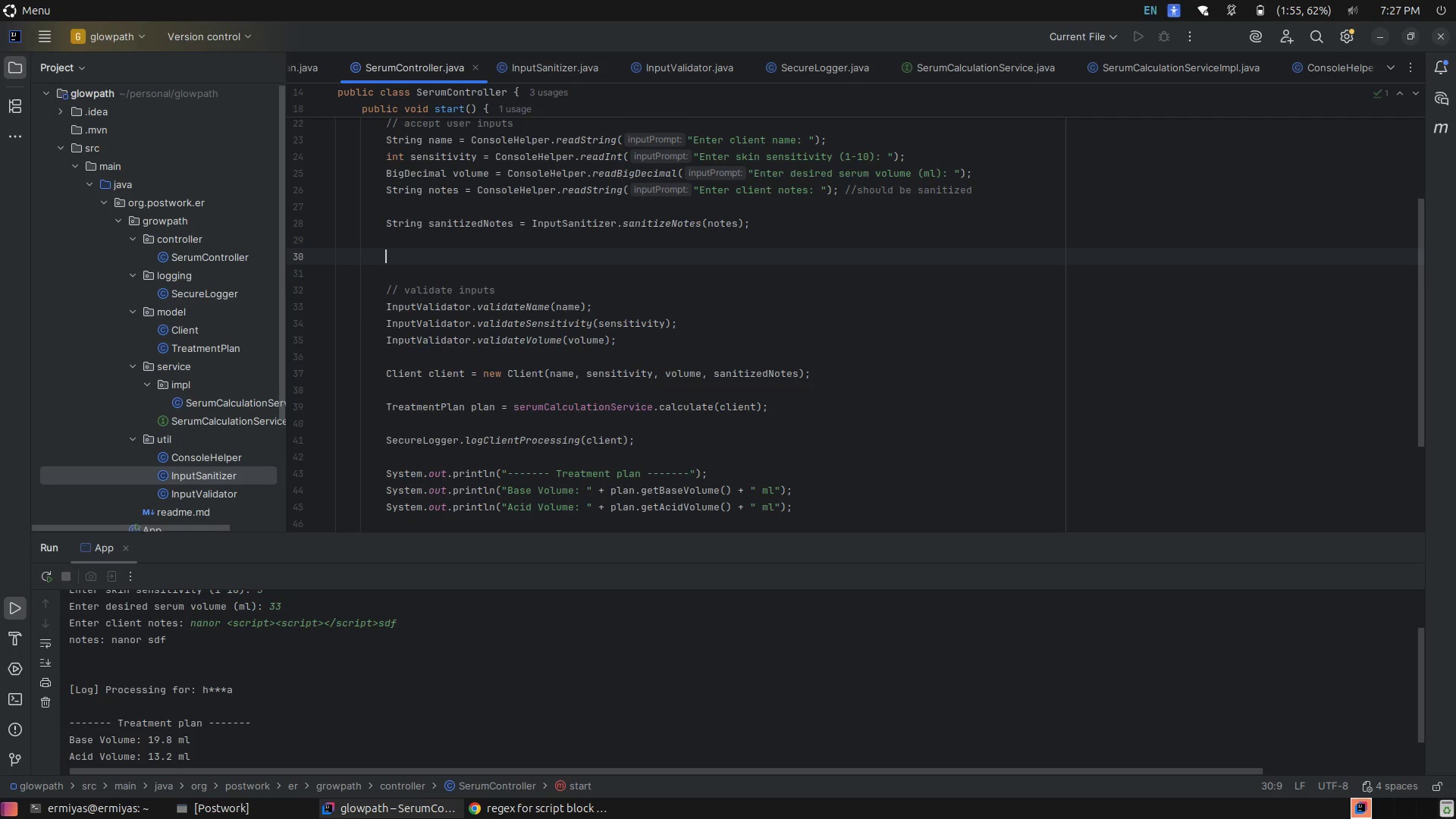 
type(sout)
key(Tab)
 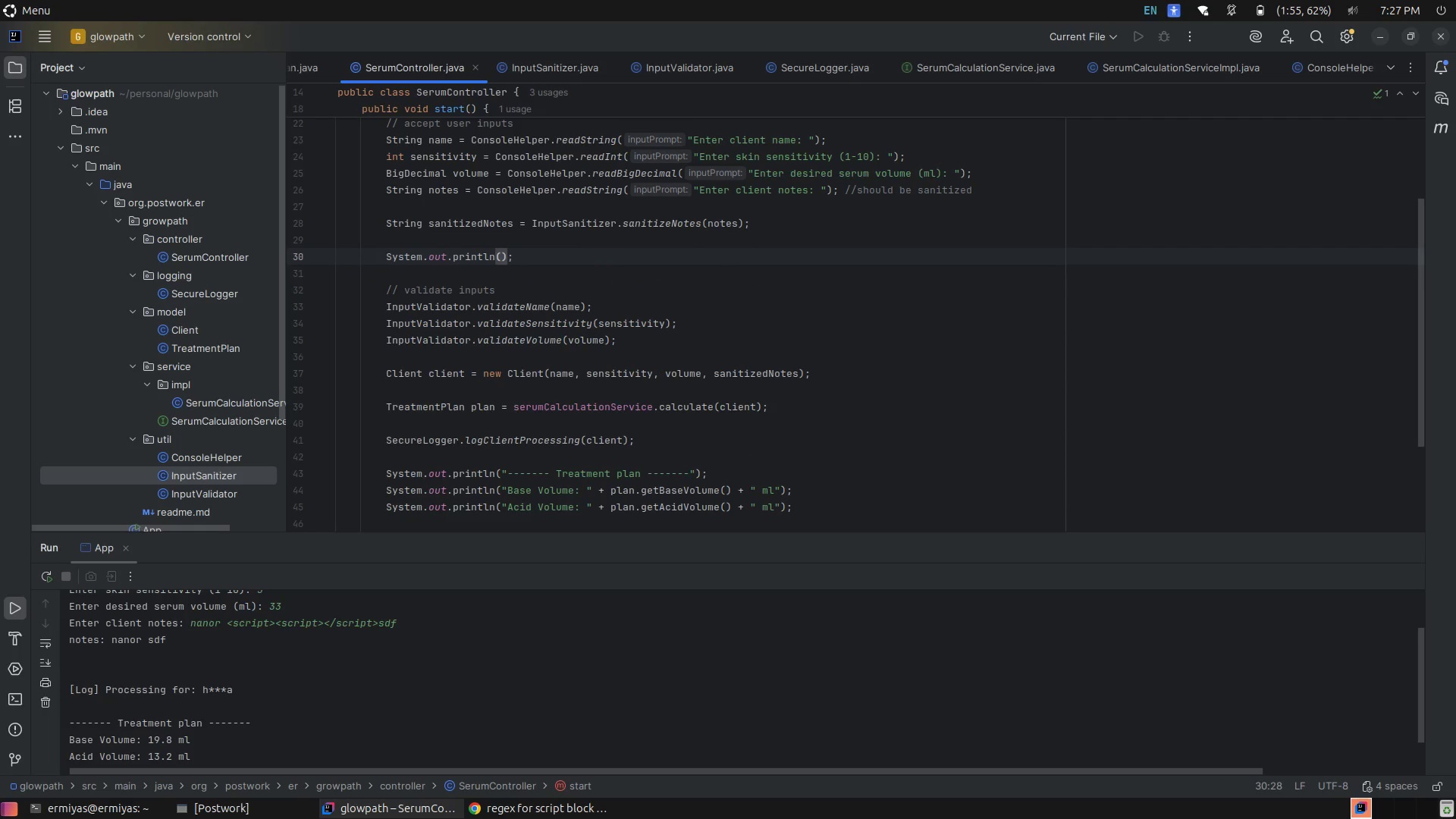 
wait(8.25)
 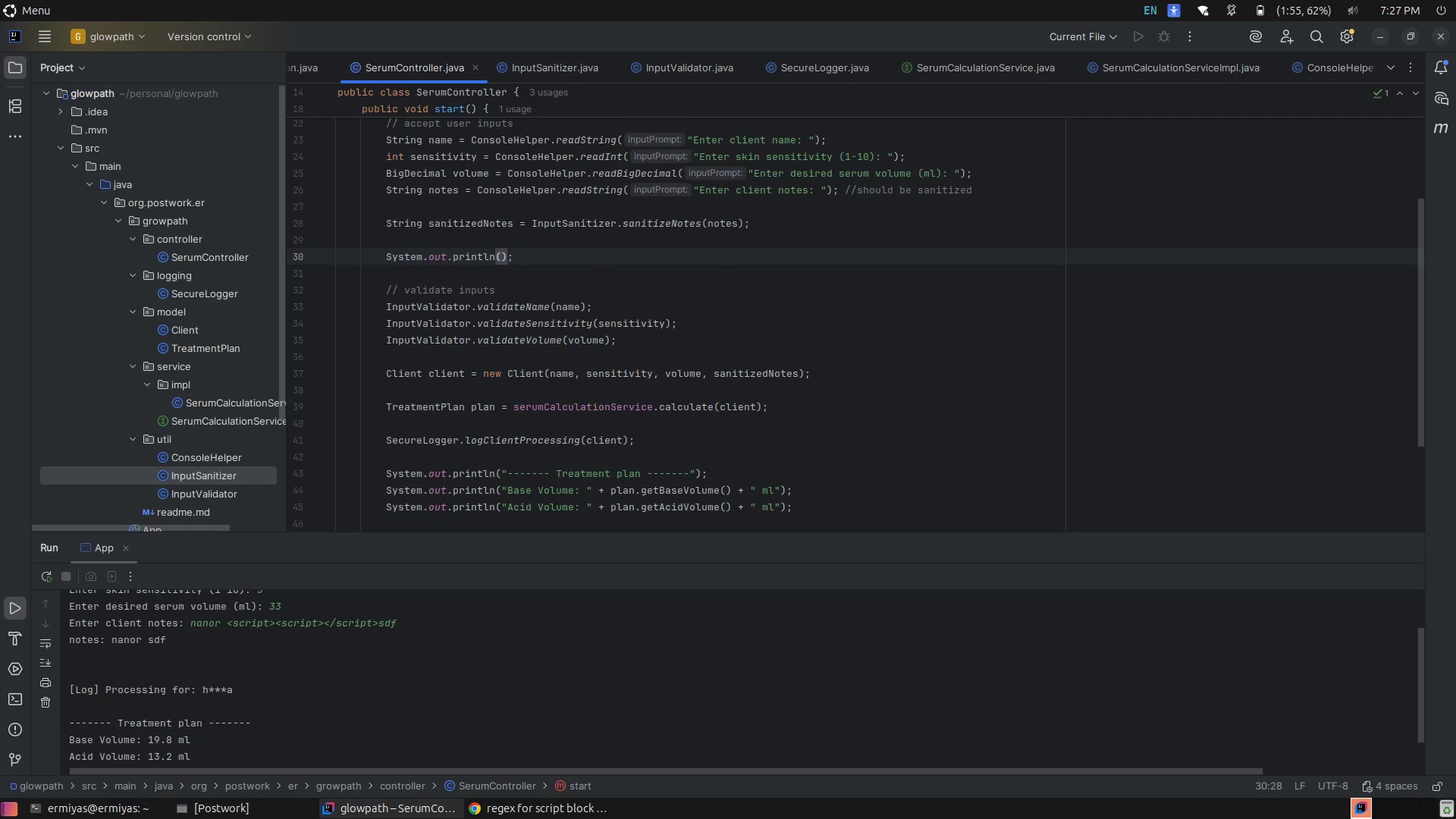 
type("sanitized otes: )
 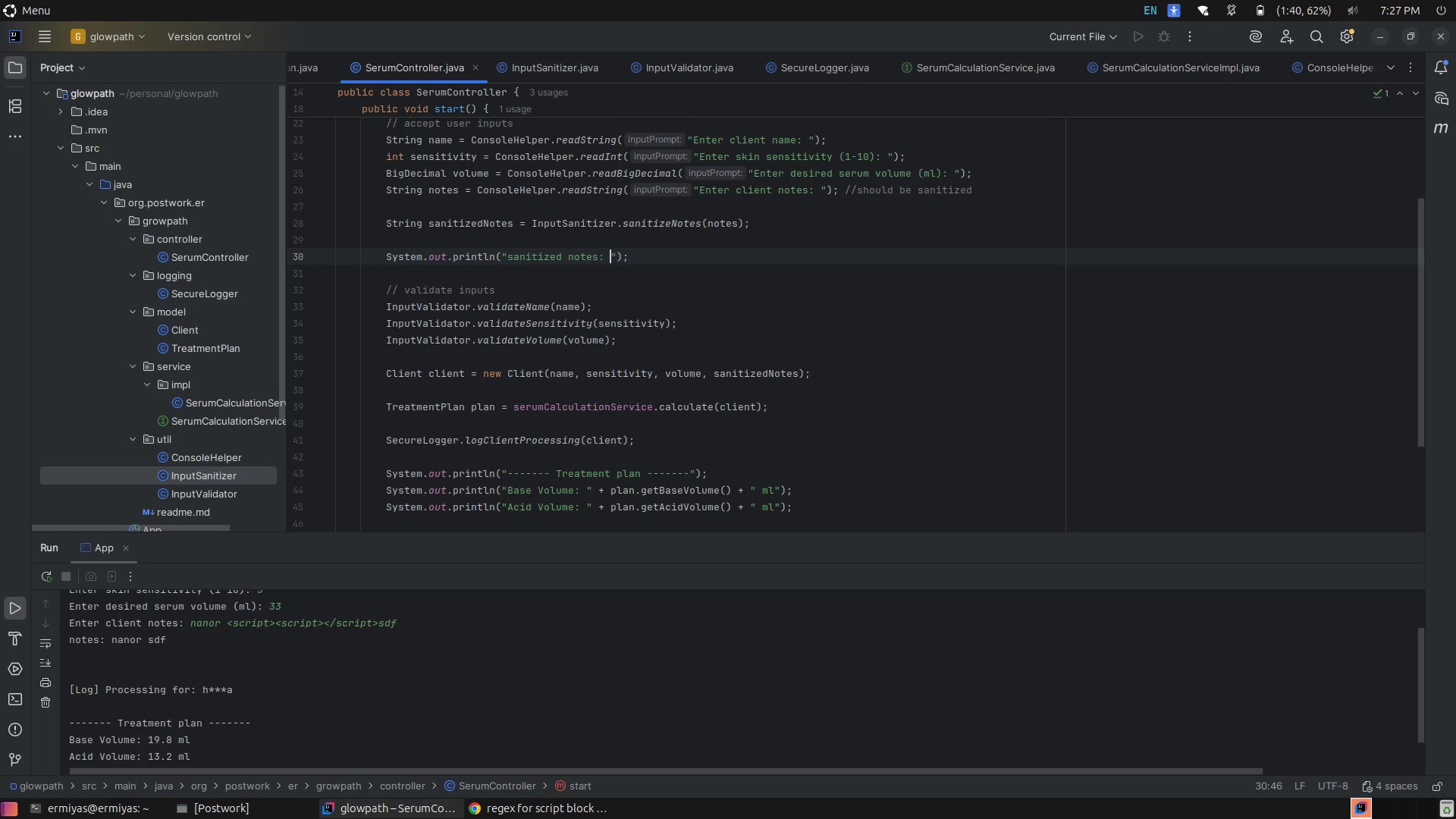 
key(ArrowRight)
 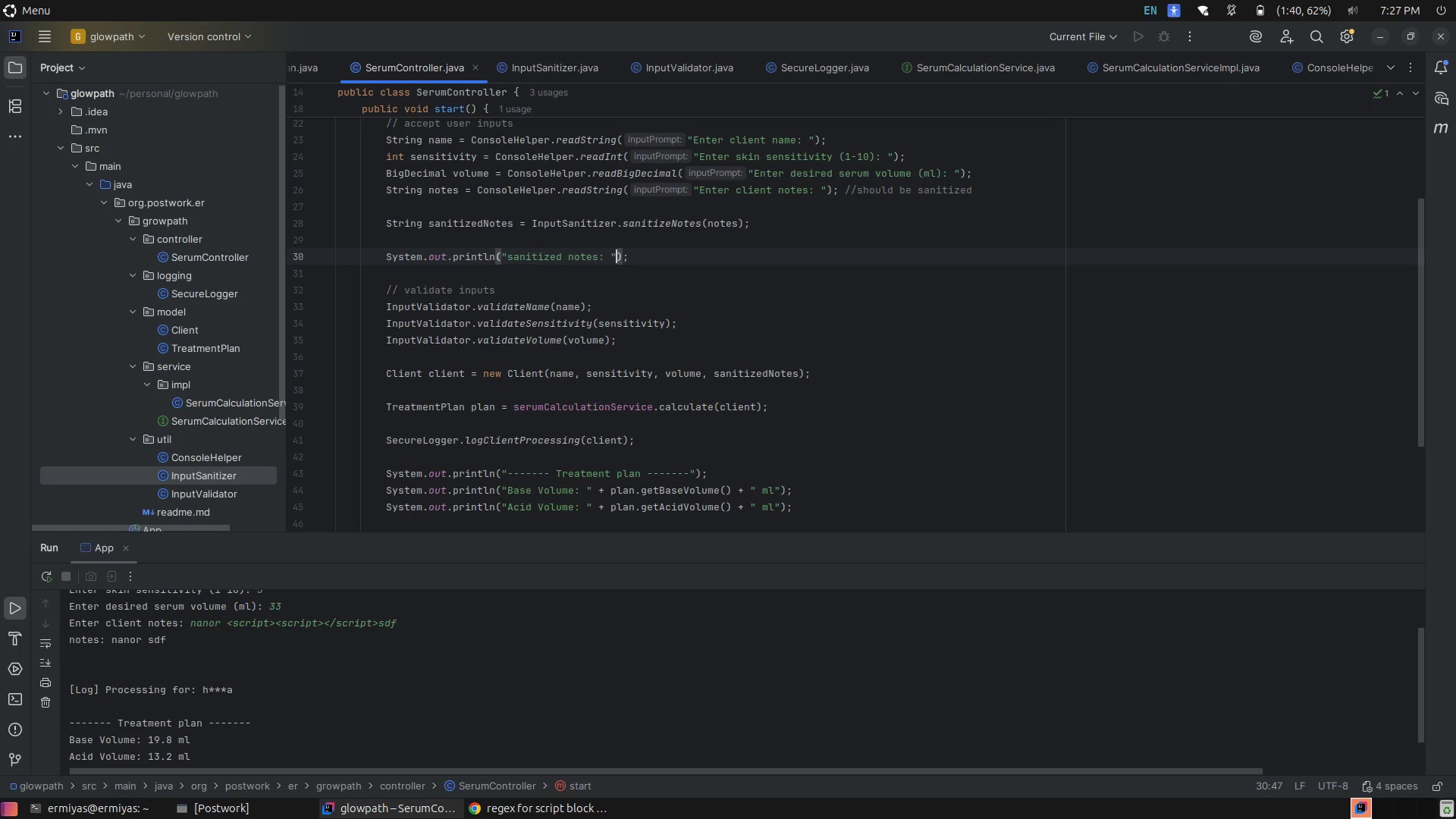 
type( + sani)
key(Tab)
 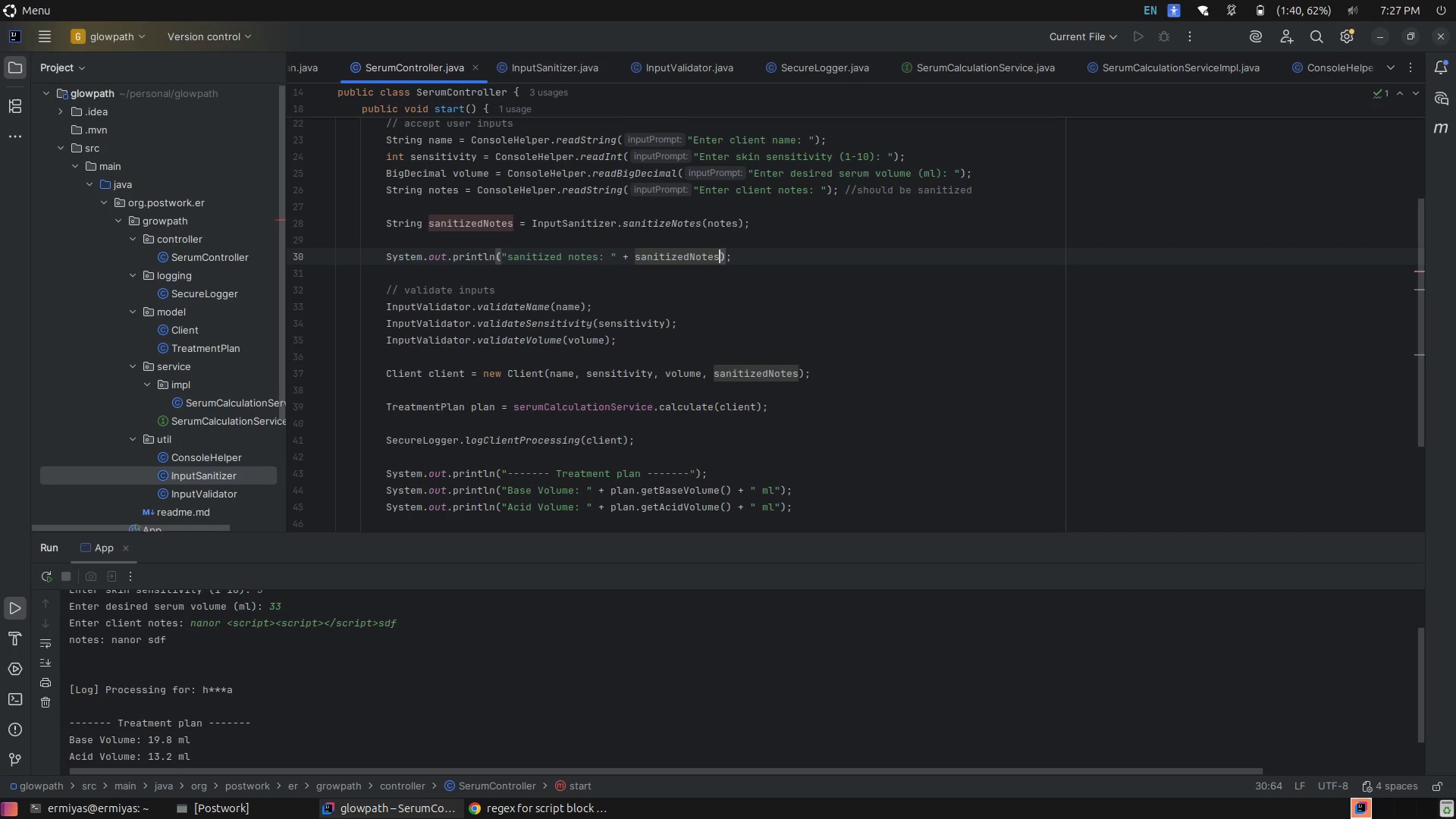 
key(ArrowRight)
 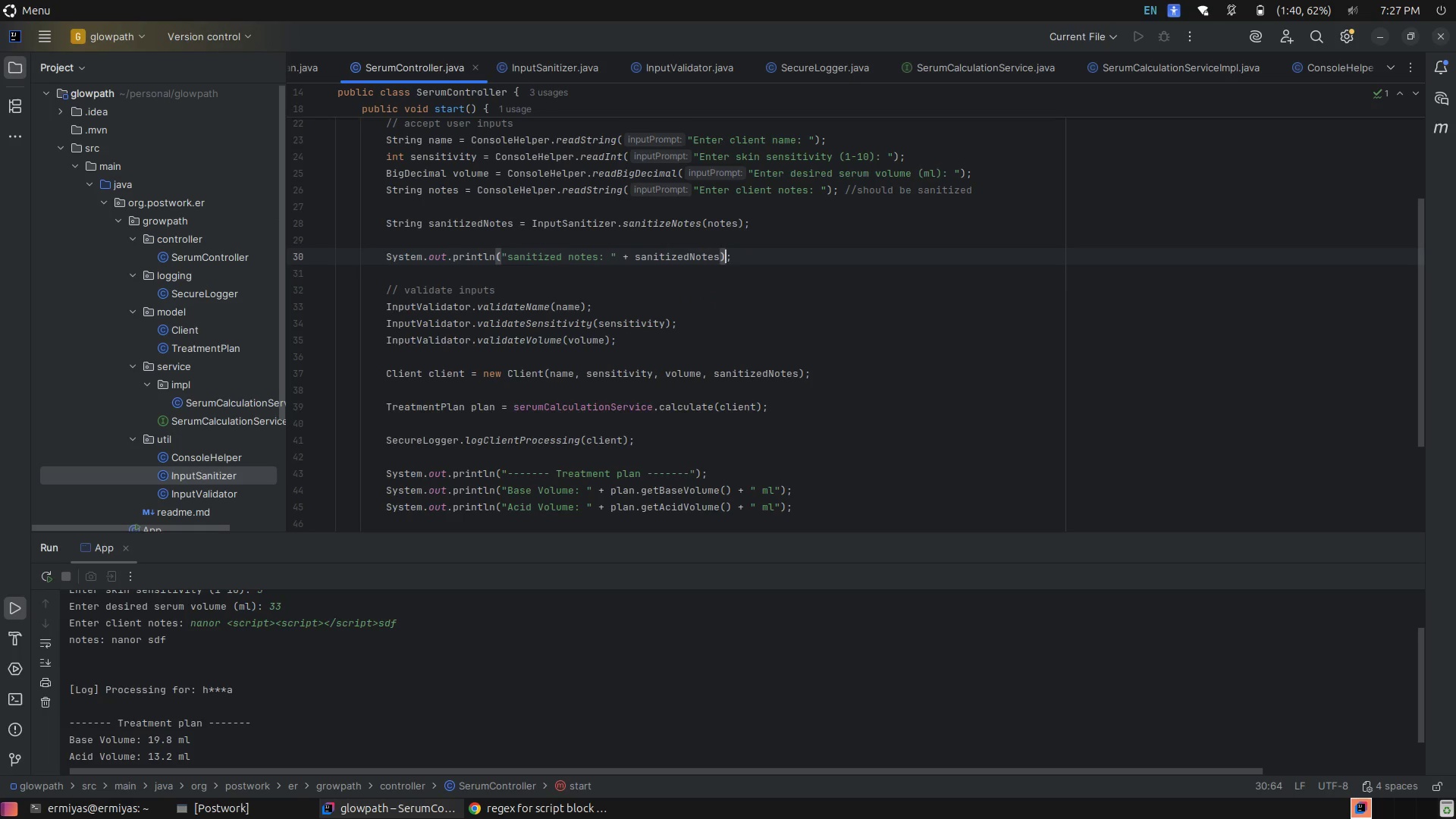 
key(ArrowRight)
 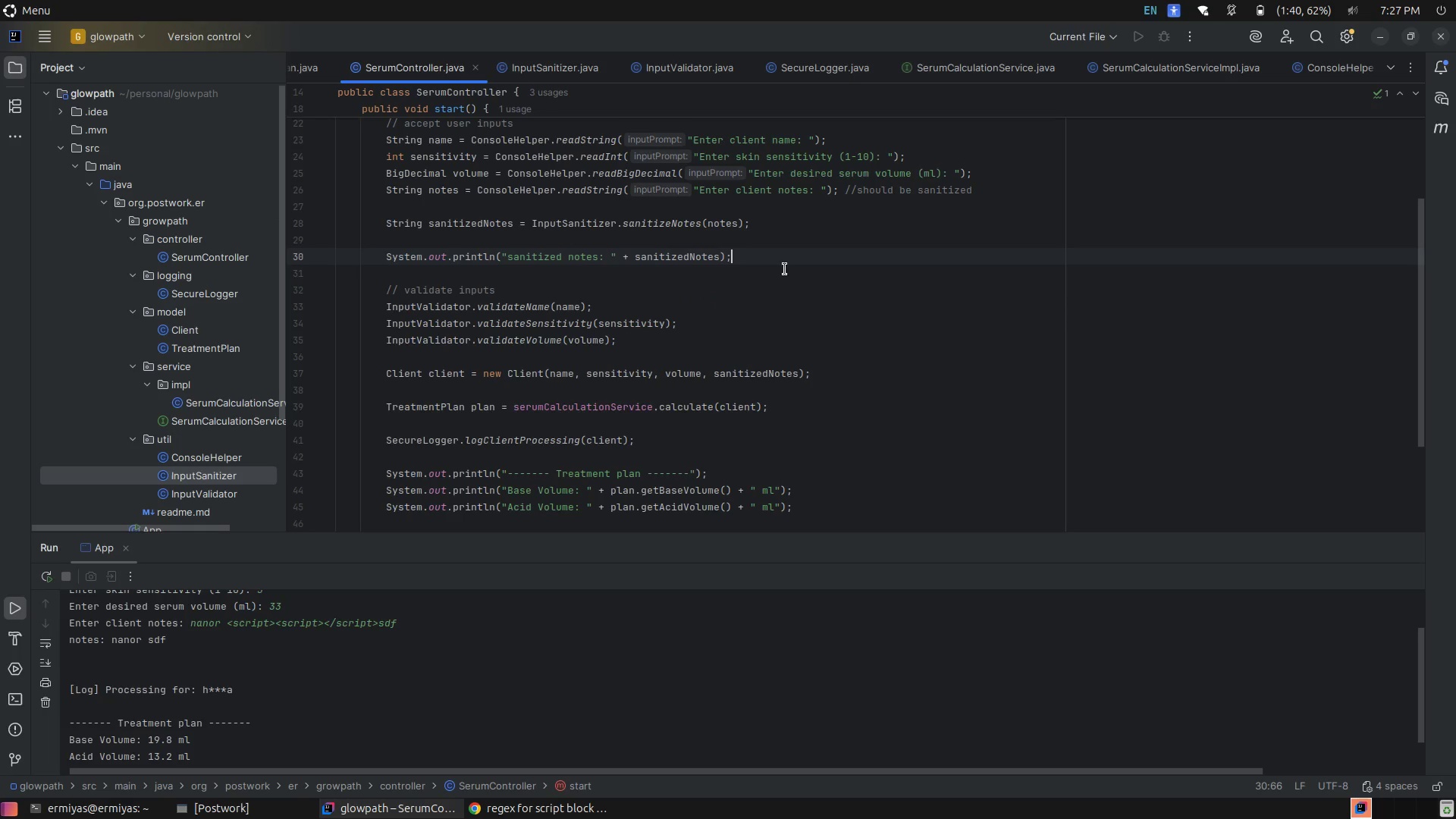 
left_click([782, 262])
 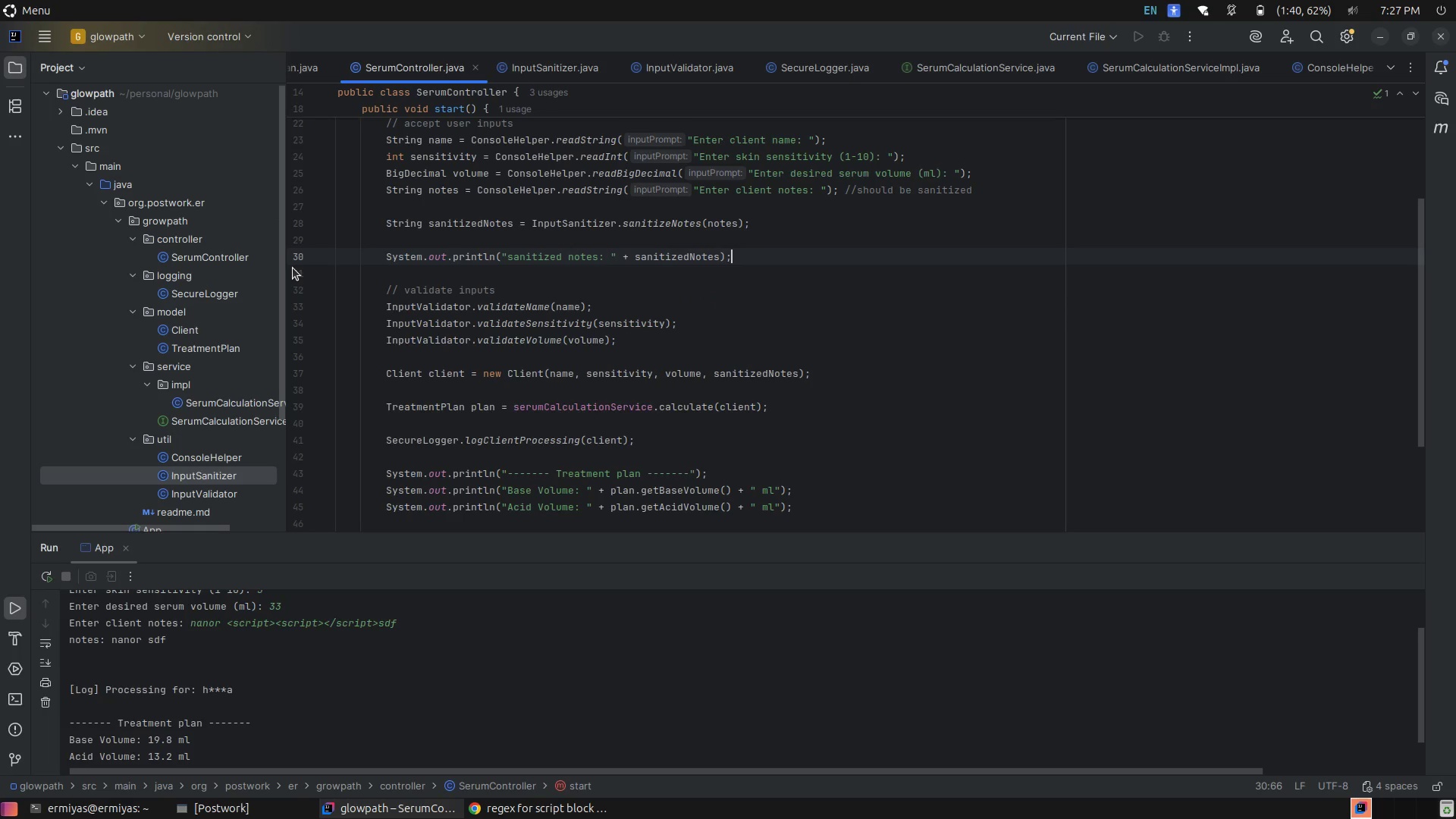 
wait(5.04)
 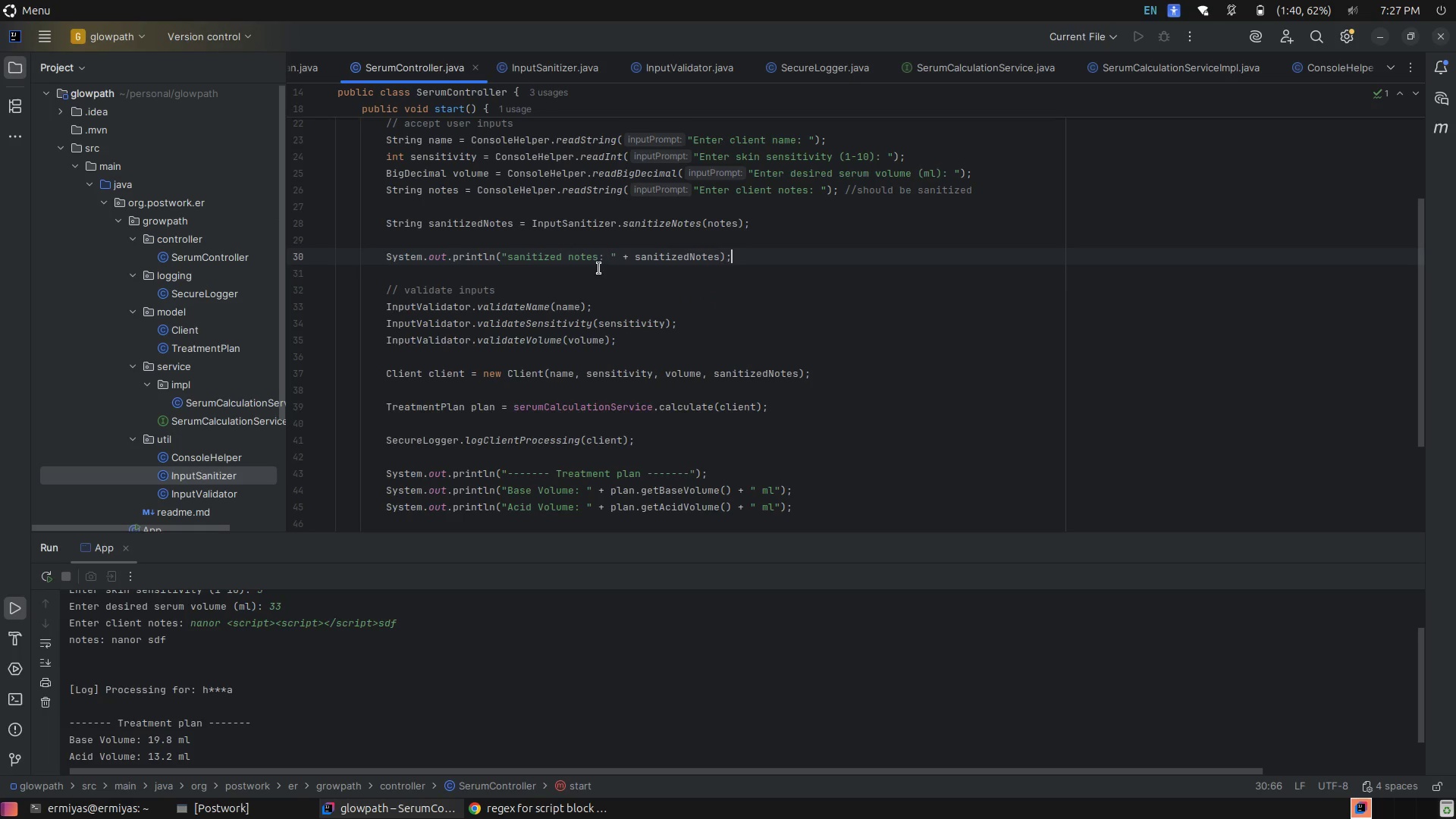 
mouse_move([293, 256])
 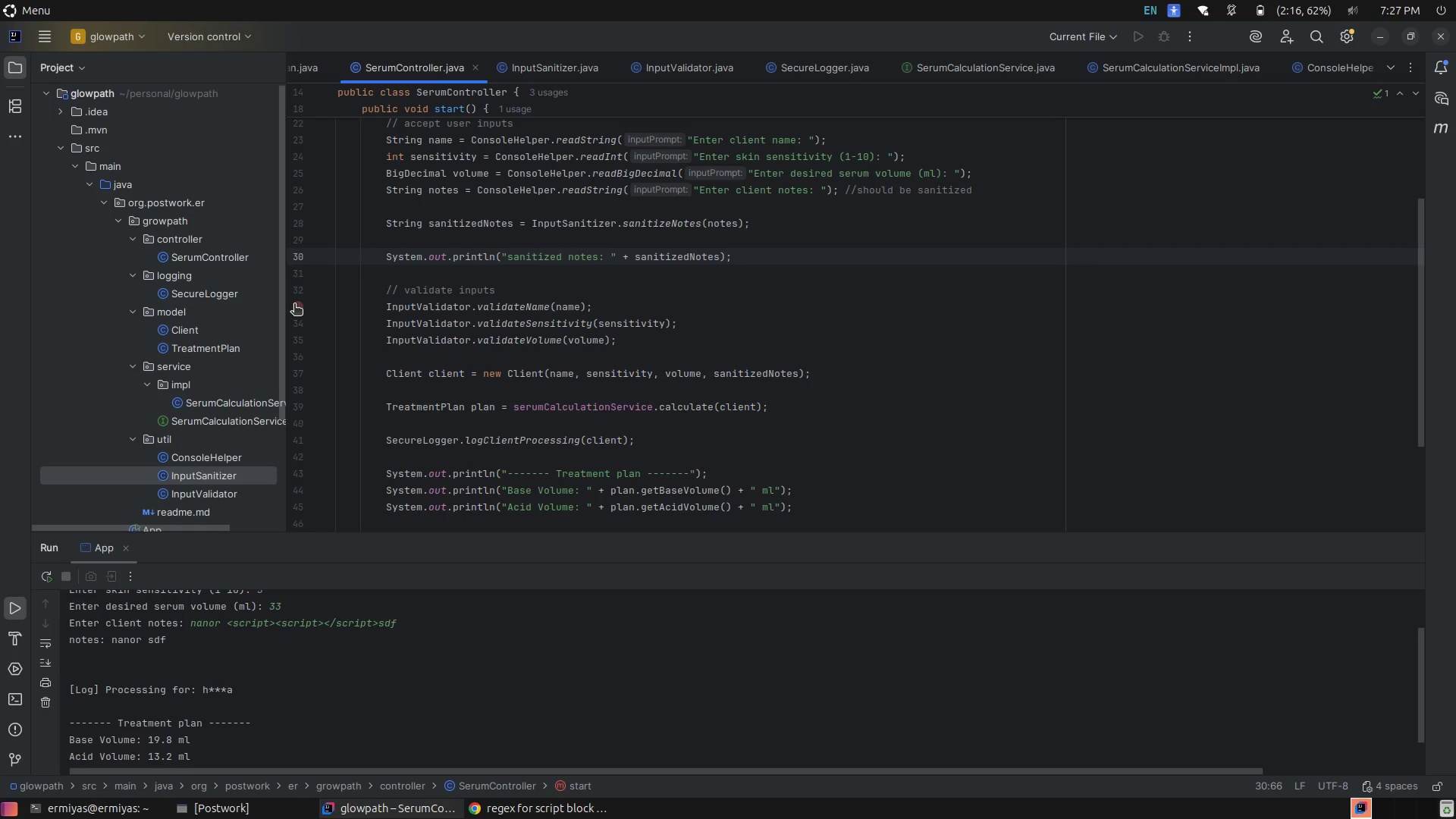 
left_click([294, 306])
 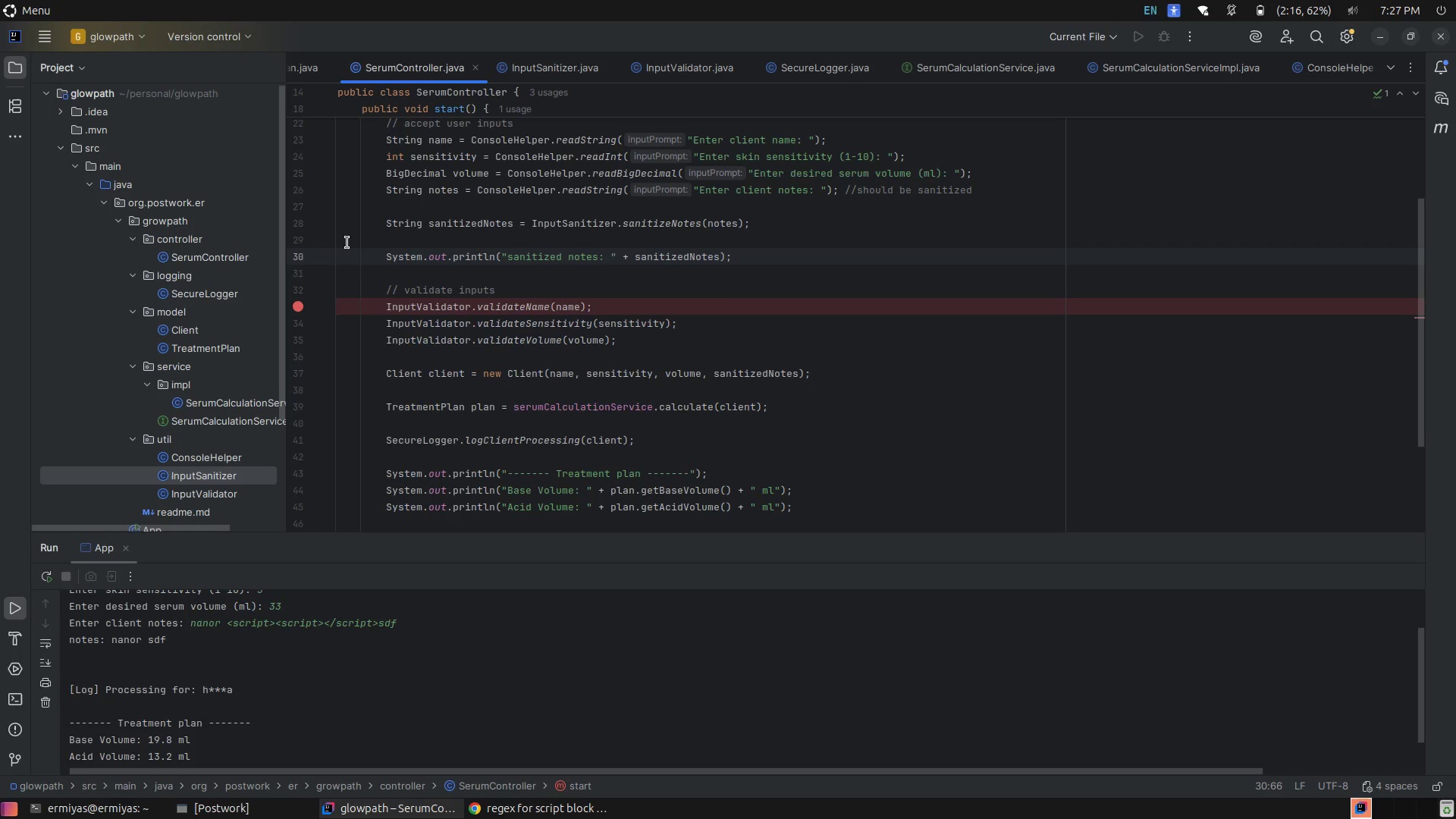 
wait(6.76)
 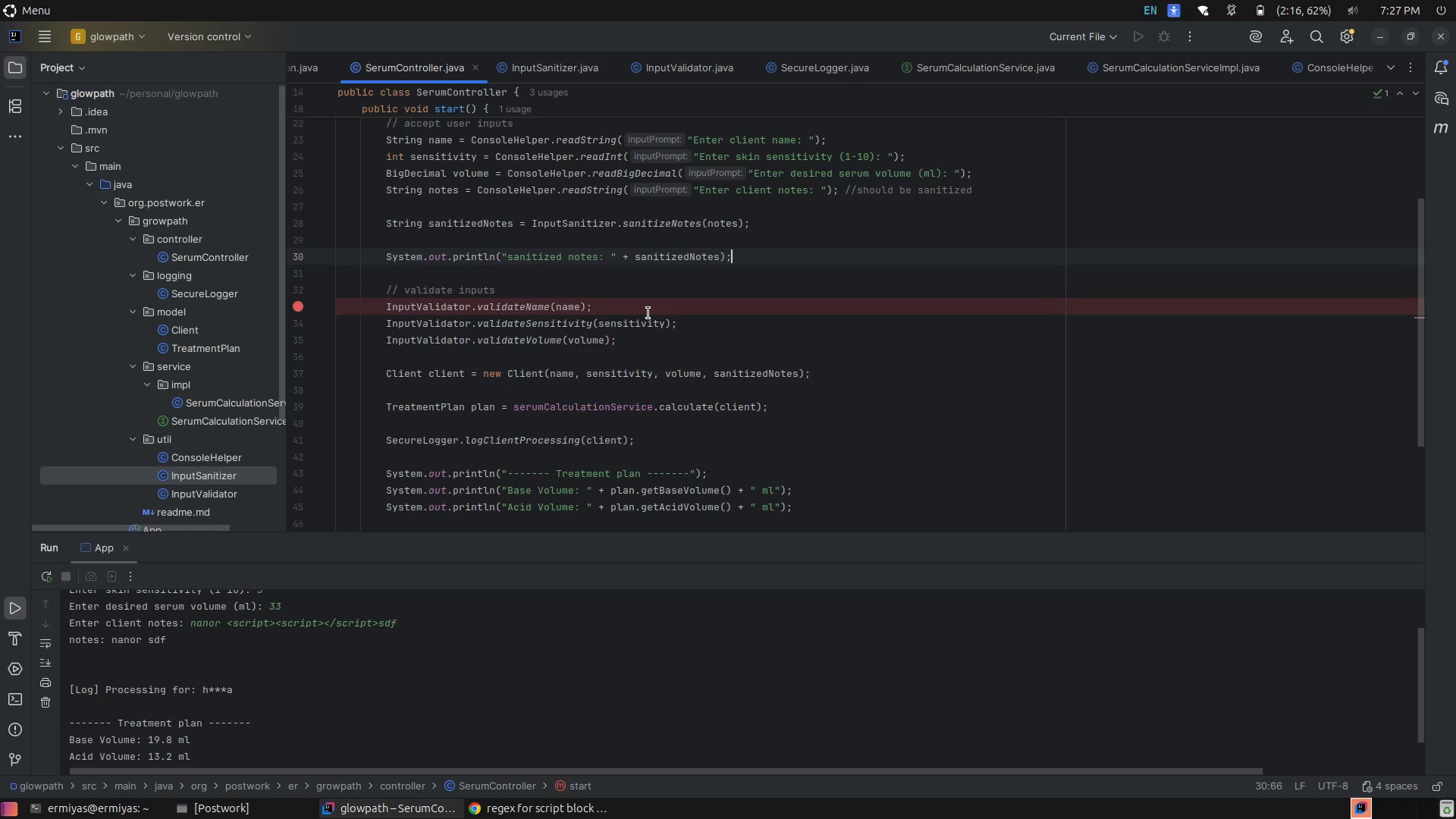 
left_click([302, 308])
 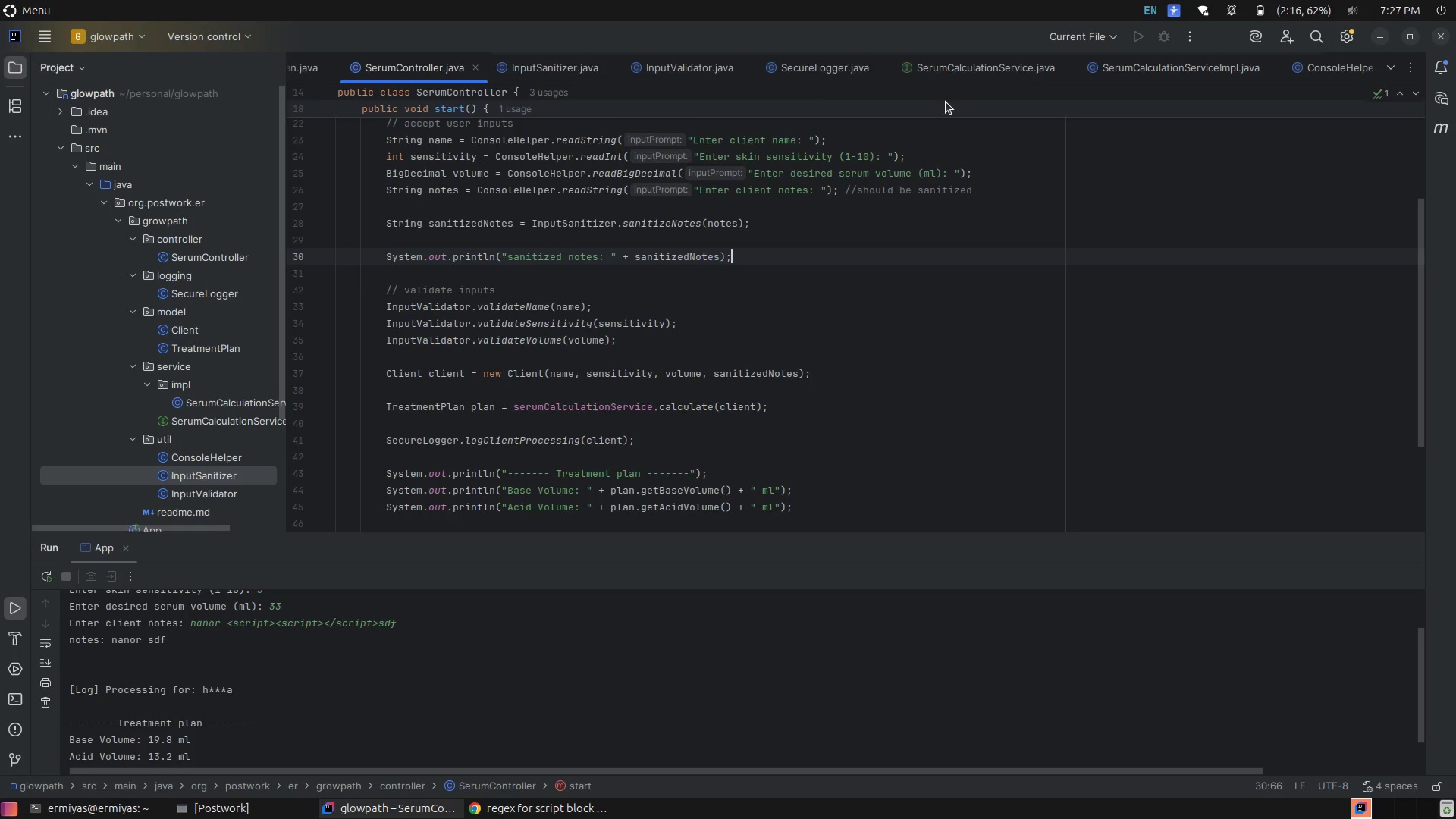 
left_click([875, 259])
 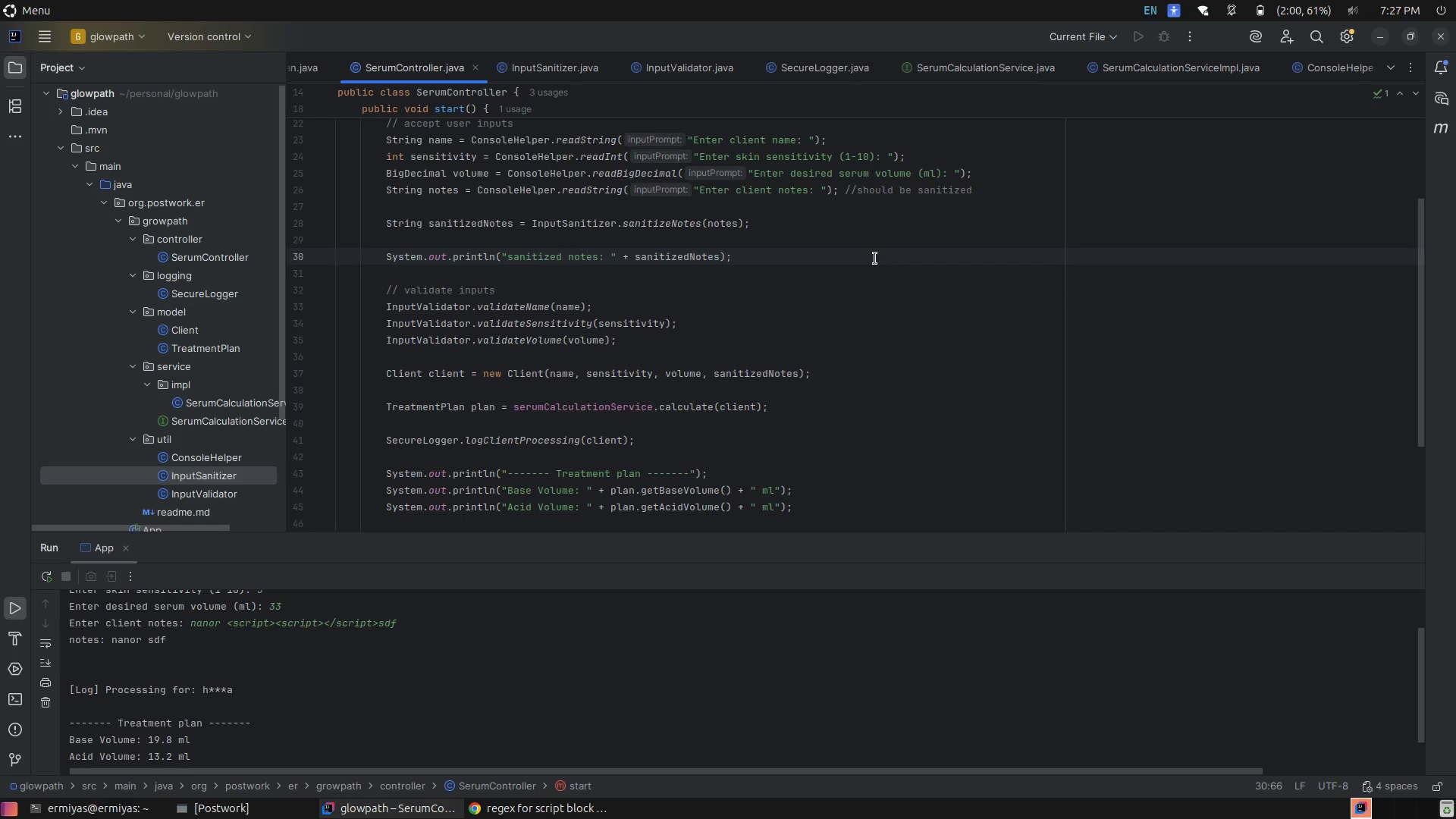 
key(Control+E)
 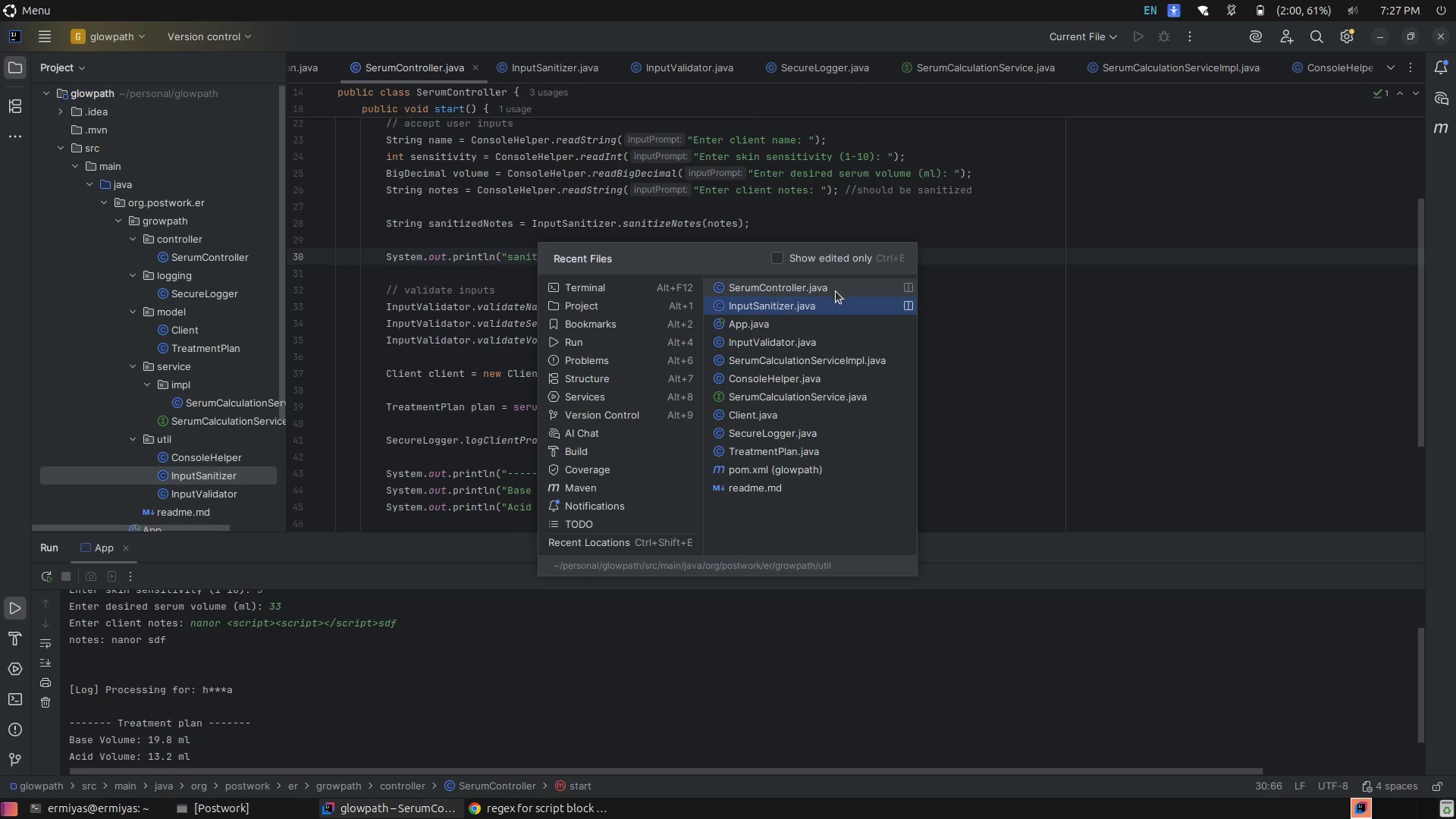 
left_click([780, 327])
 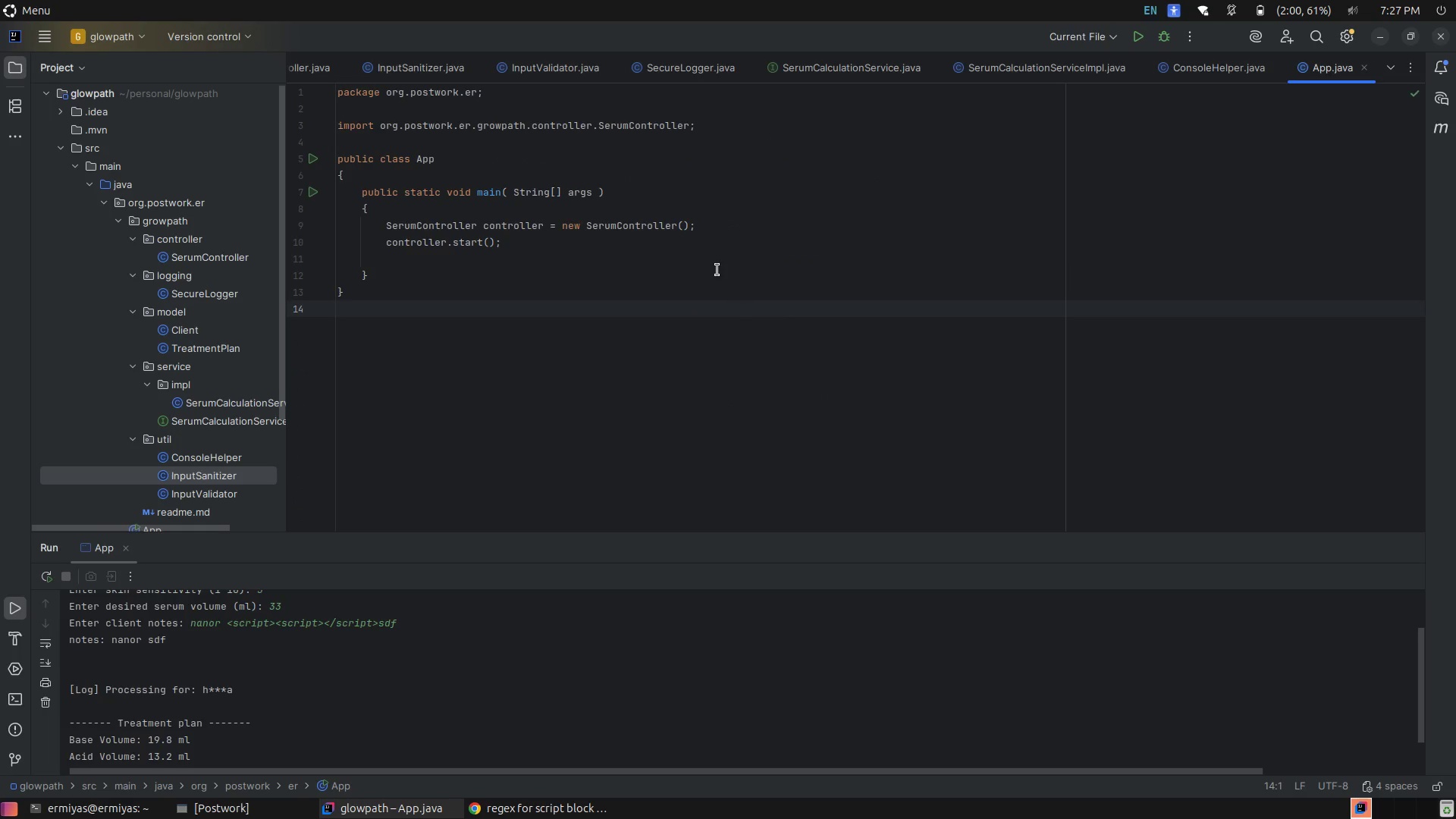 
left_click([717, 270])
 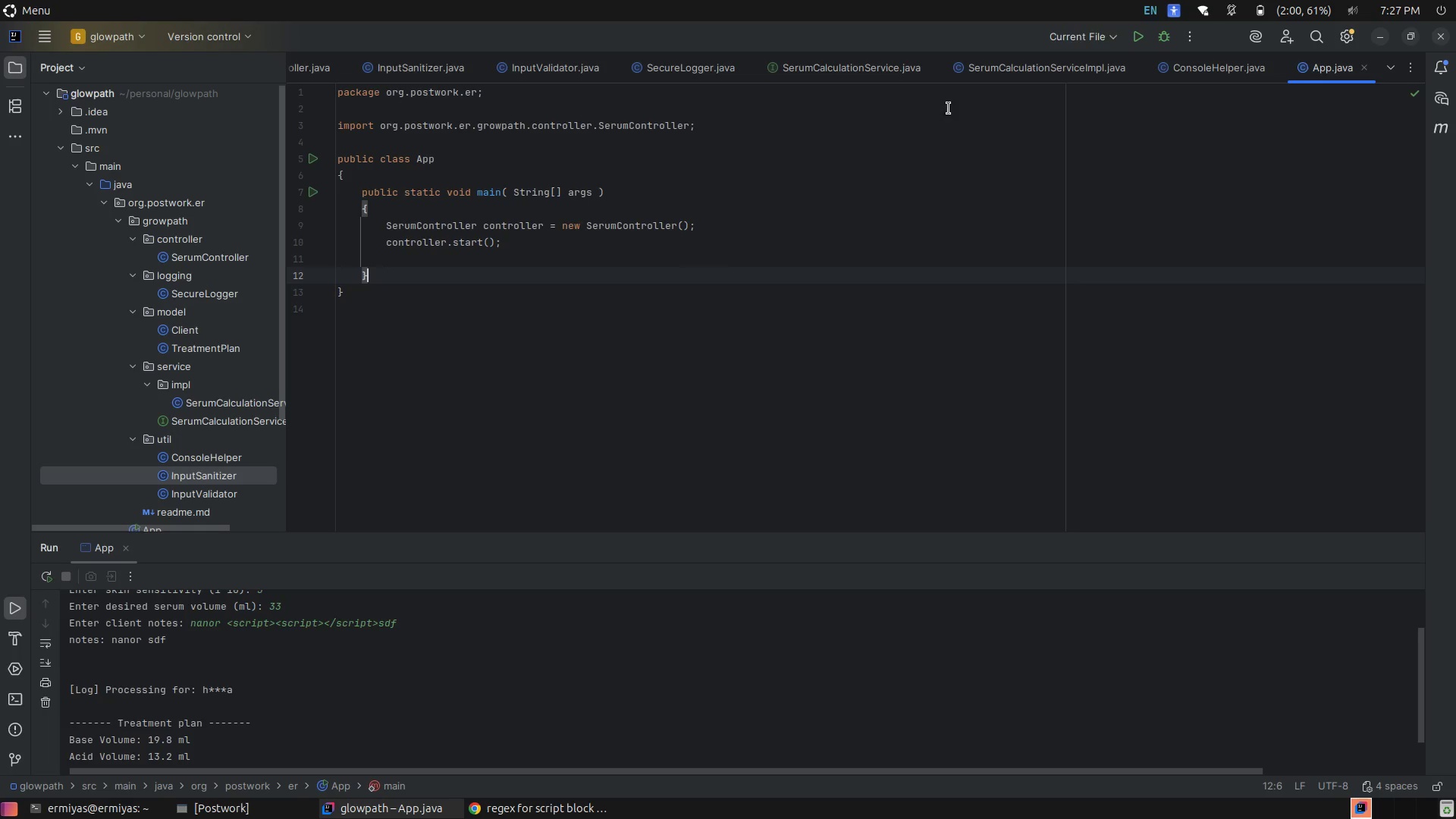 
wait(5.69)
 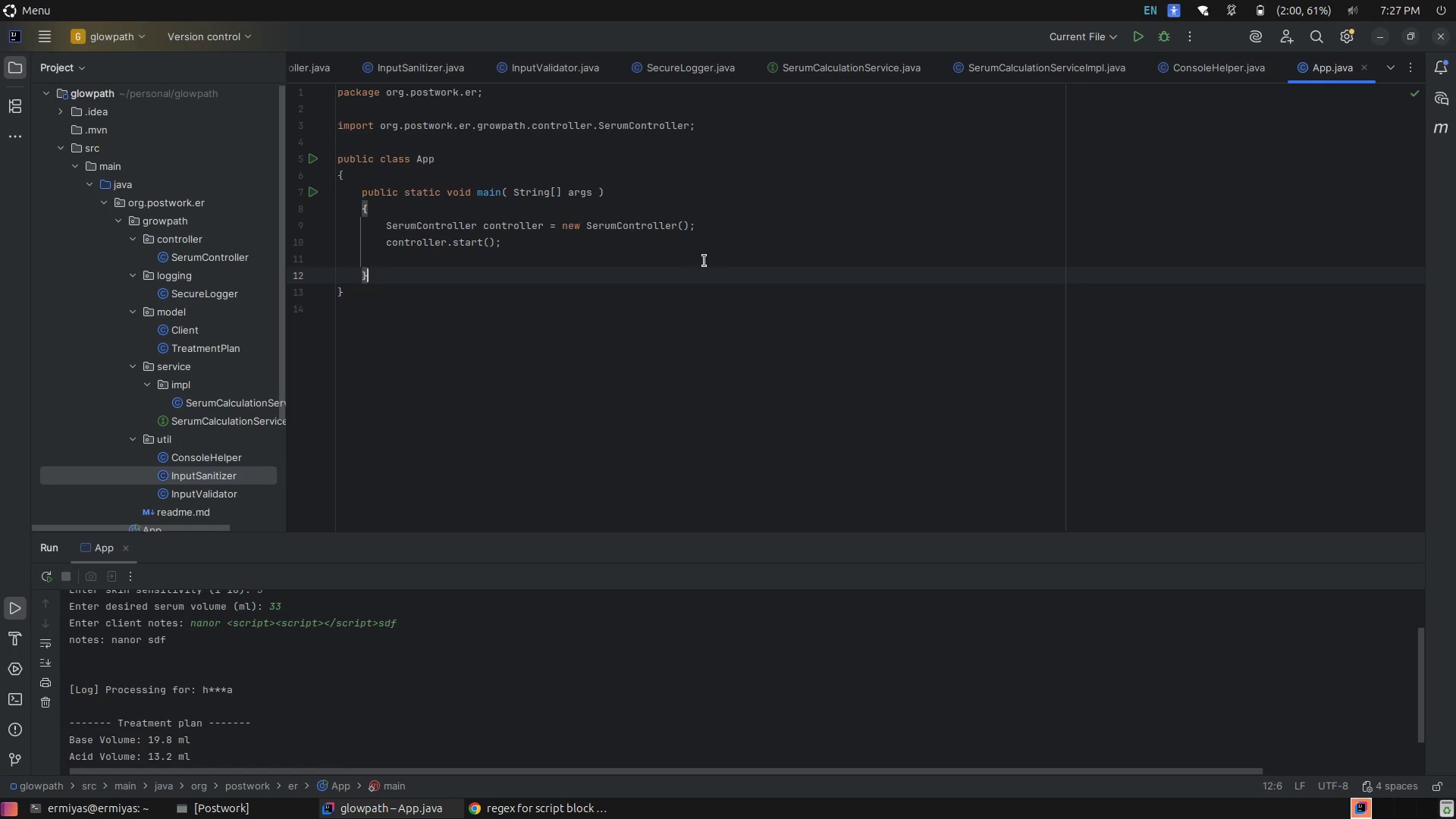 
left_click([1132, 34])
 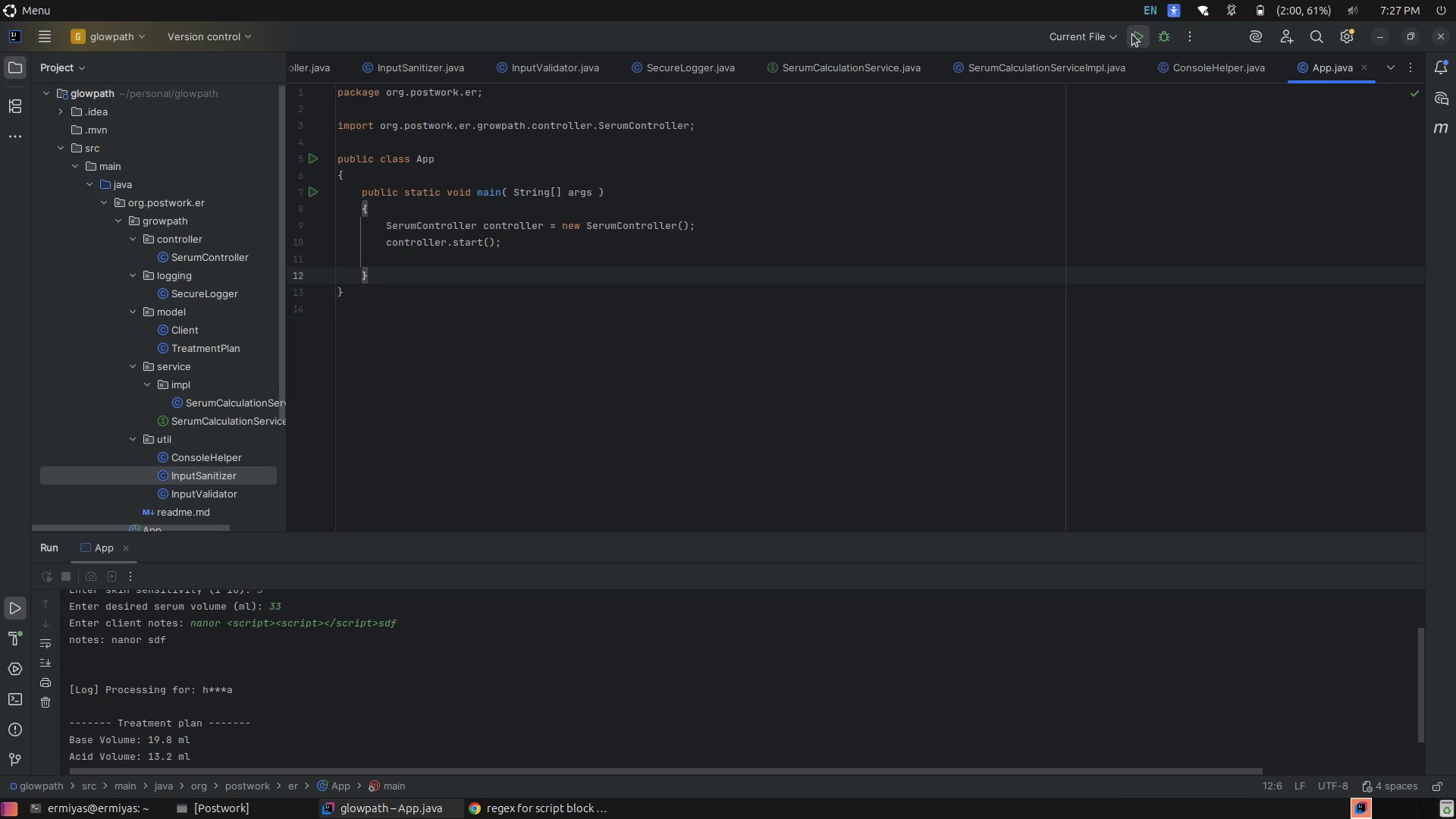 
mouse_move([1119, 41])
 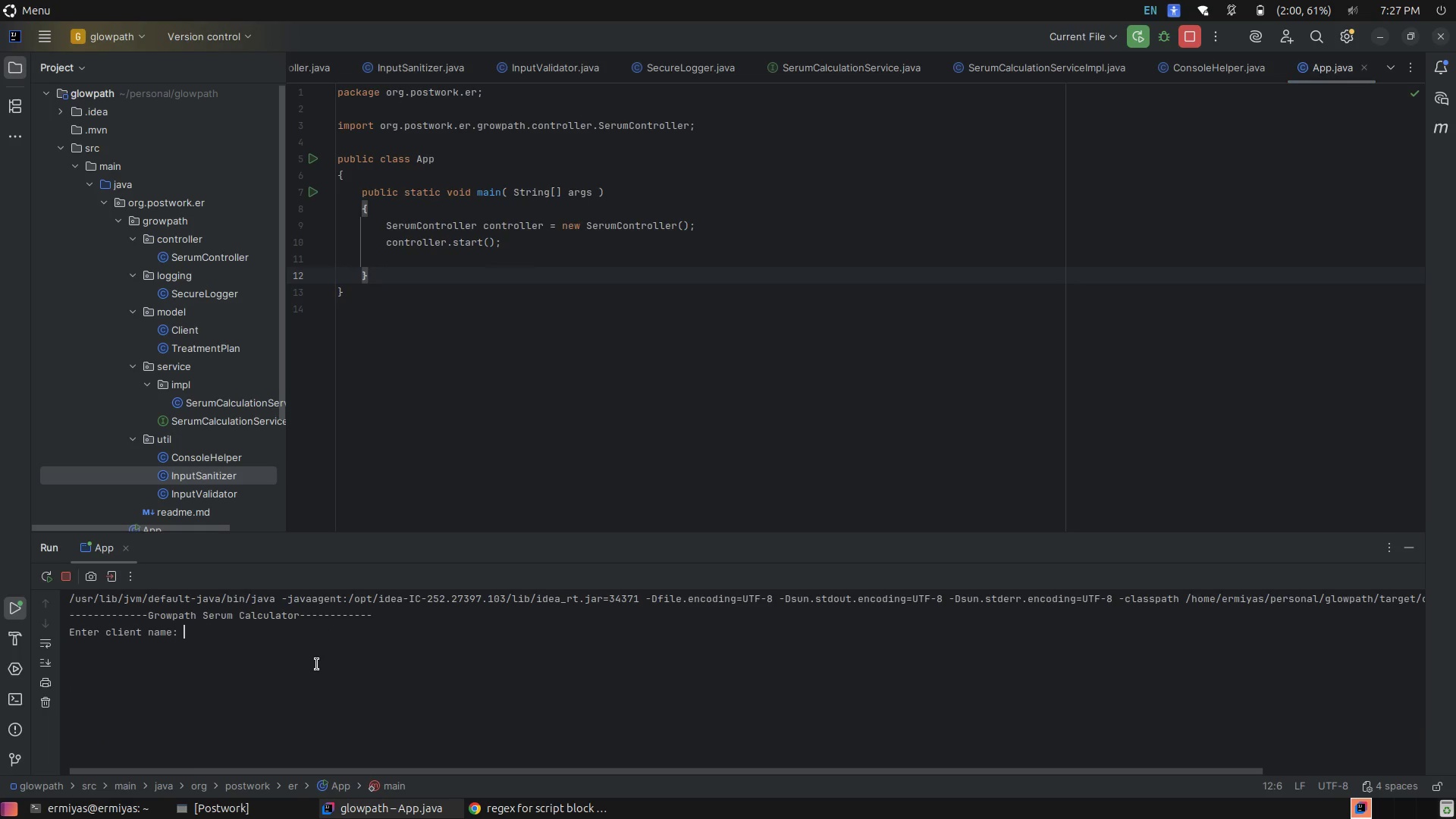 
left_click([317, 664])
 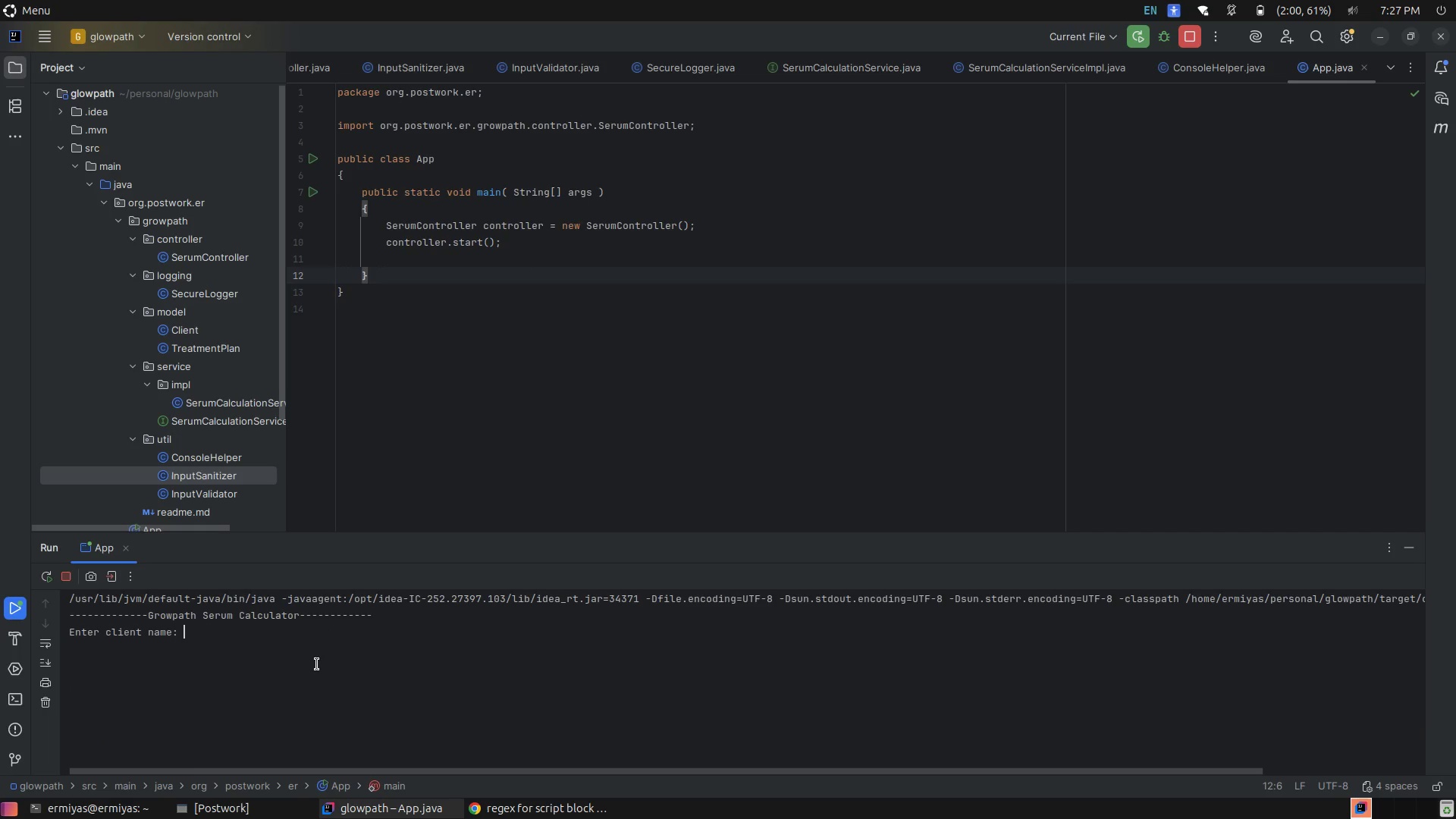 
type(hana)
 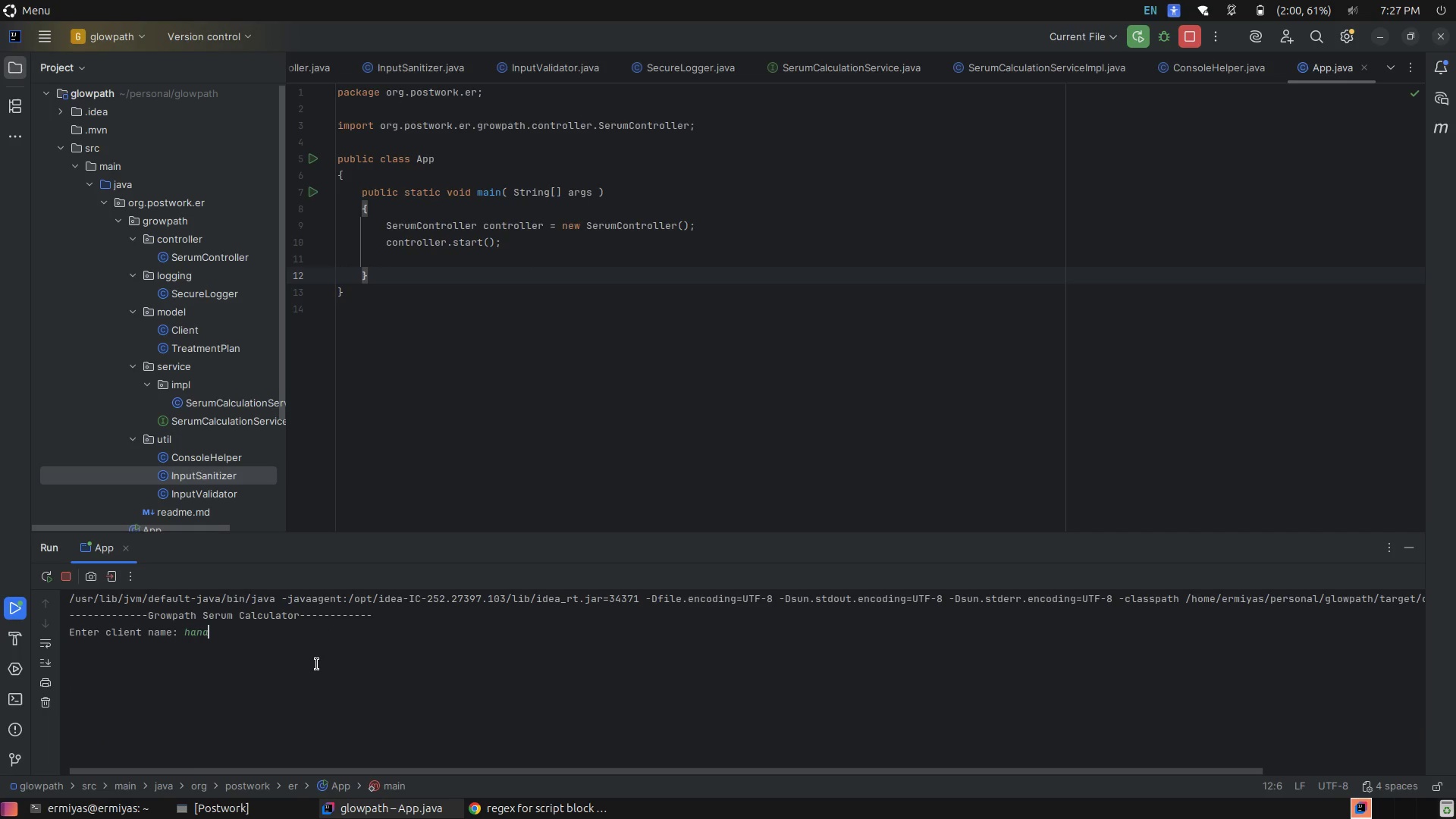 
key(Enter)
 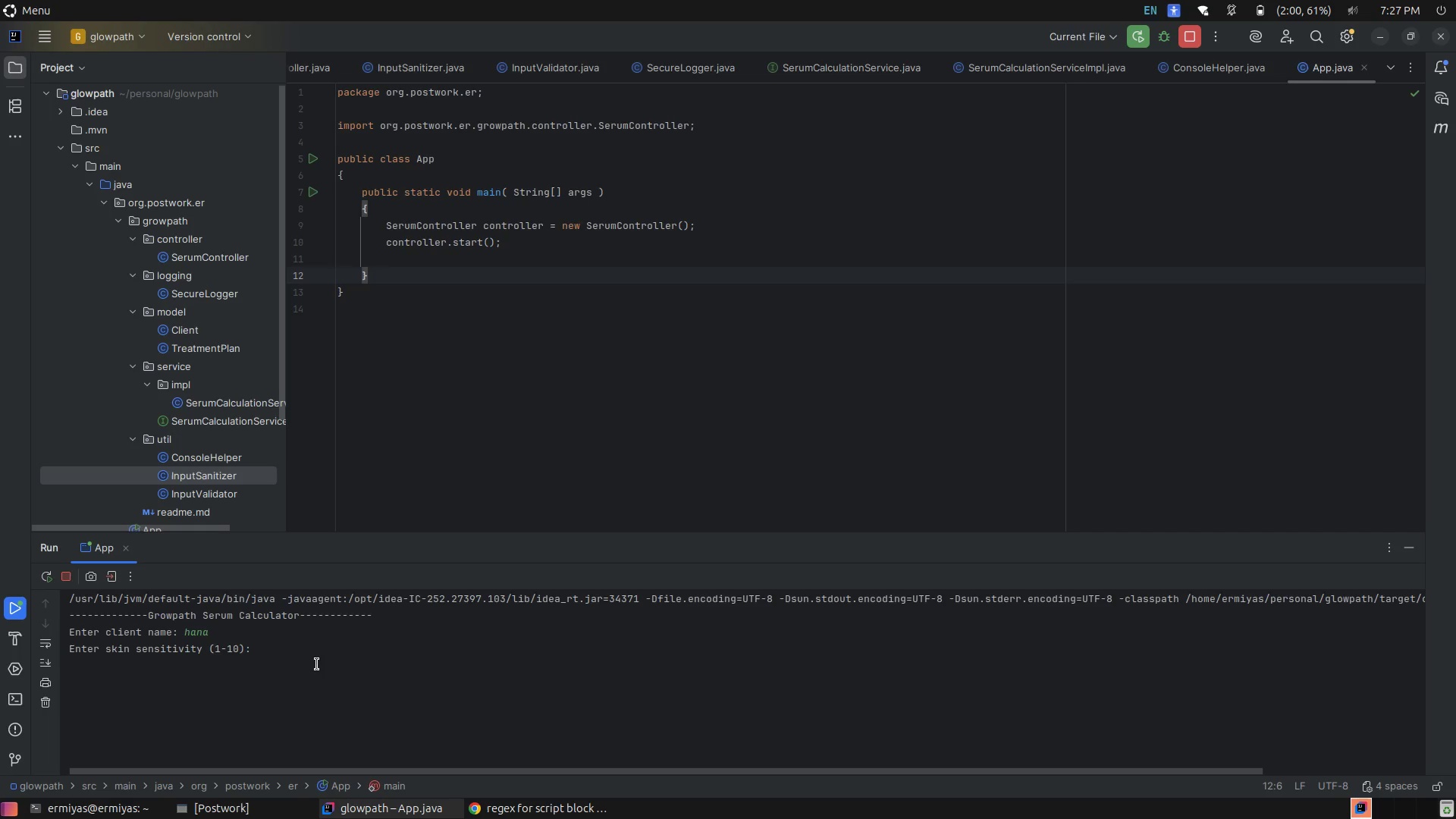 
key(3)
 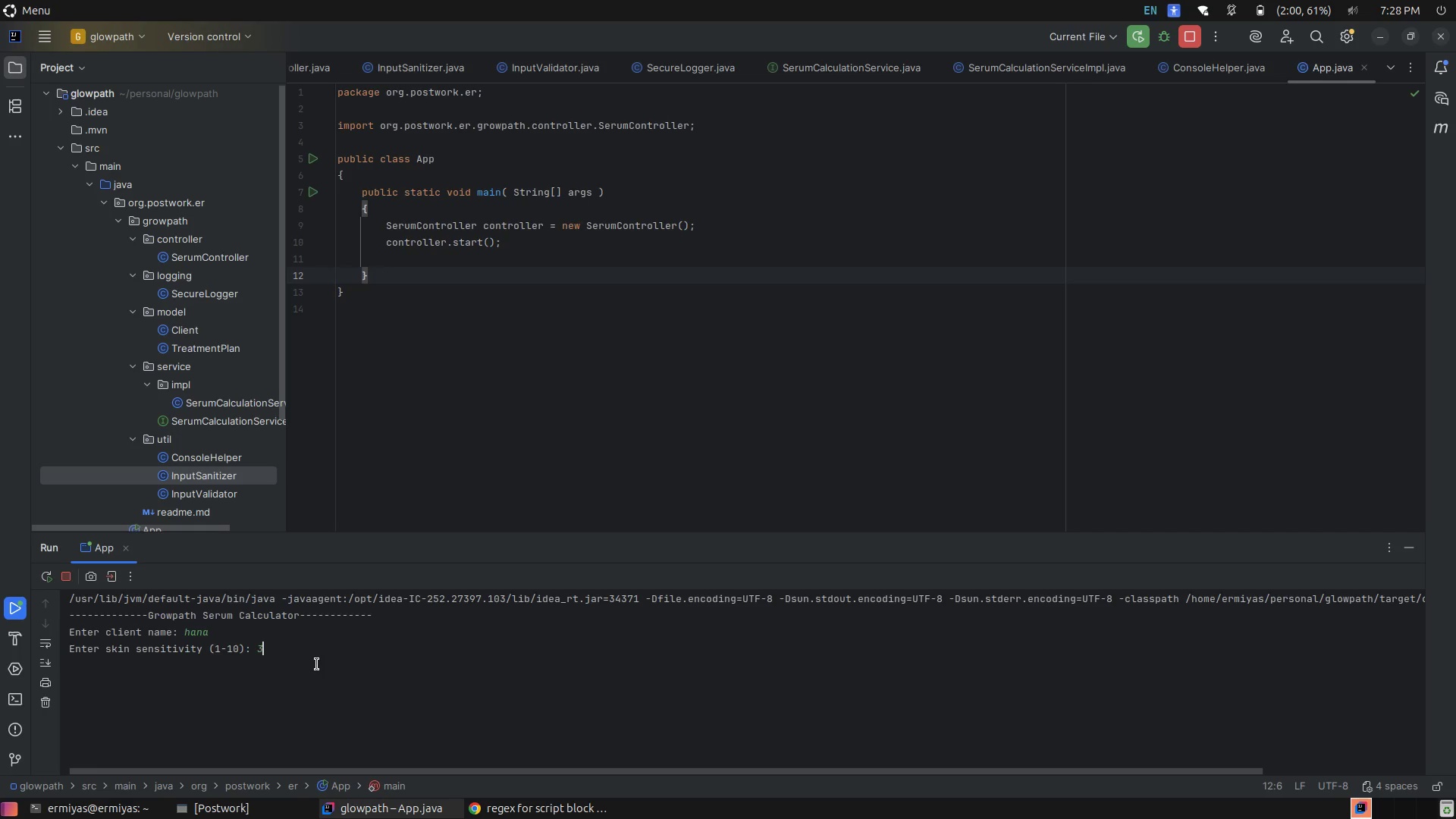 
key(Enter)
 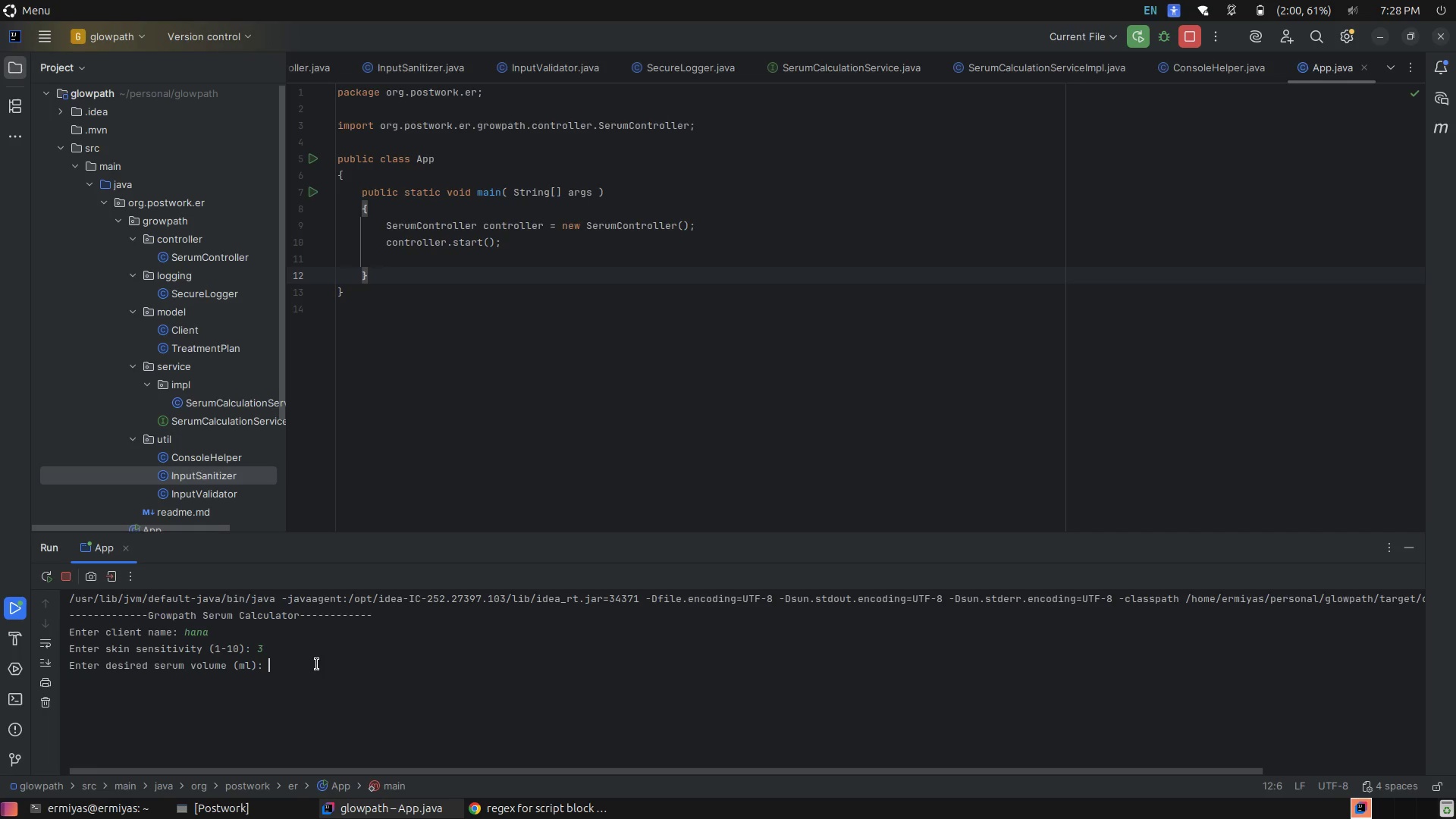 
key(3)
 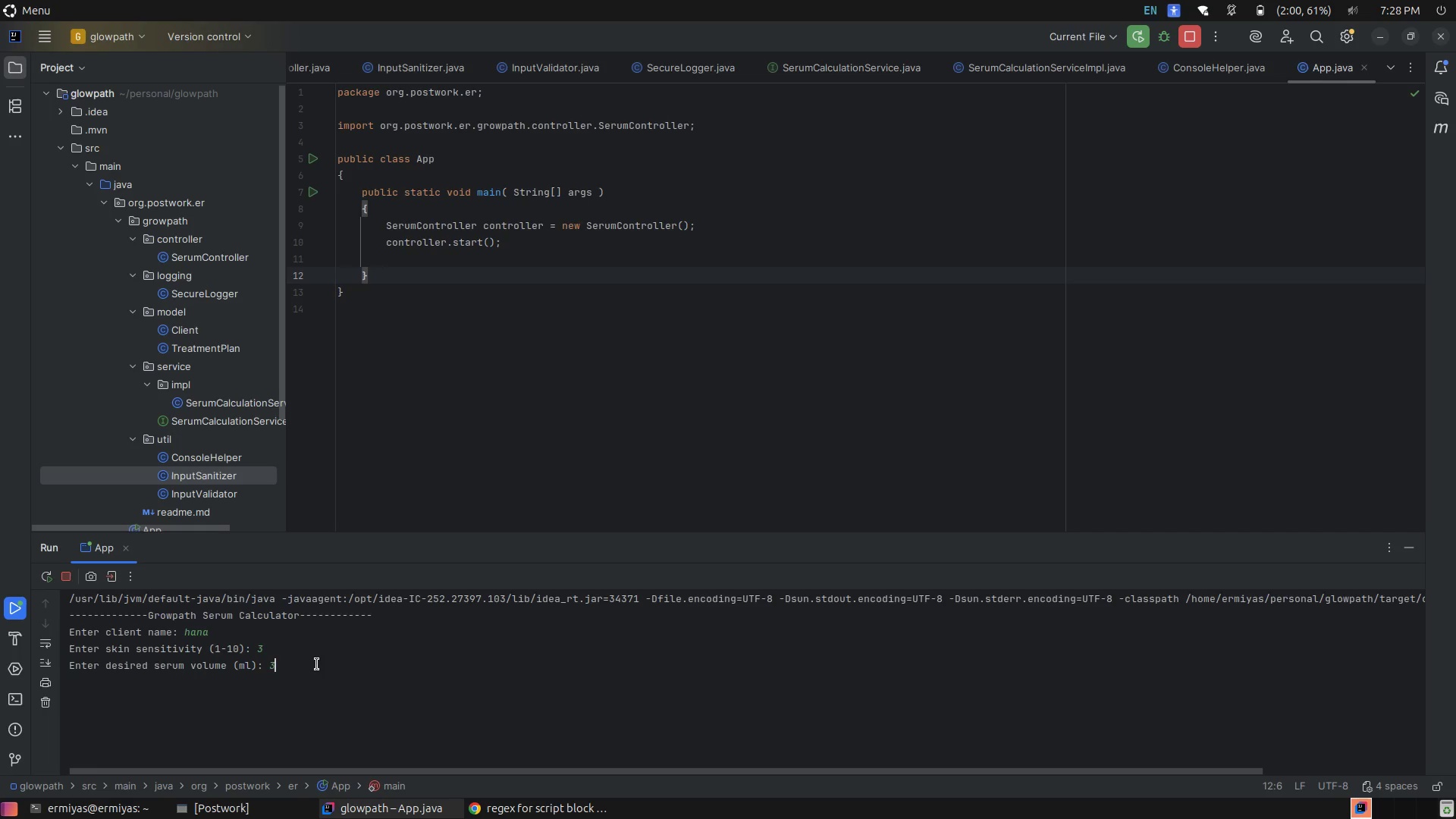 
key(Enter)
 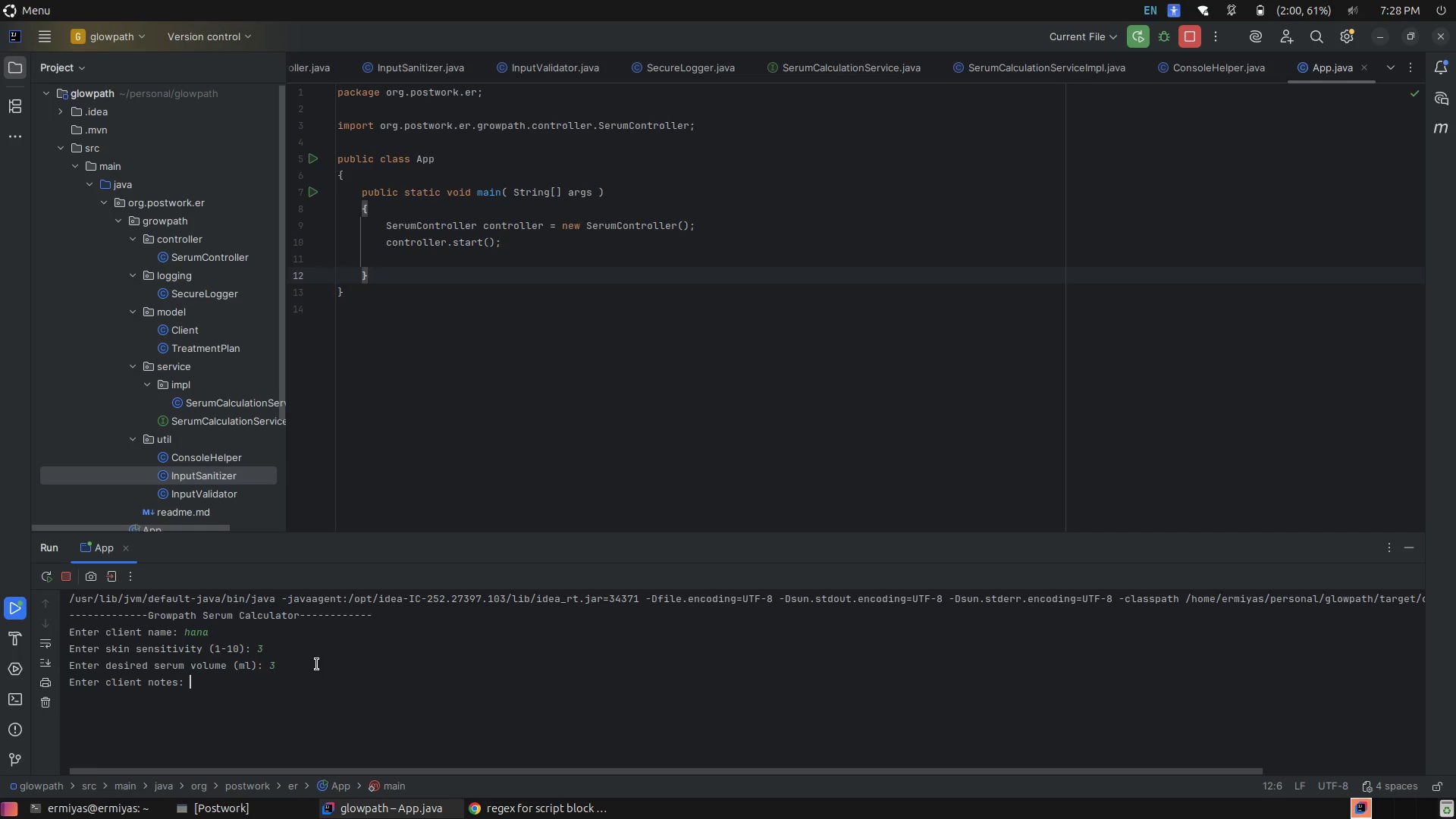 
type(sdf<>)
 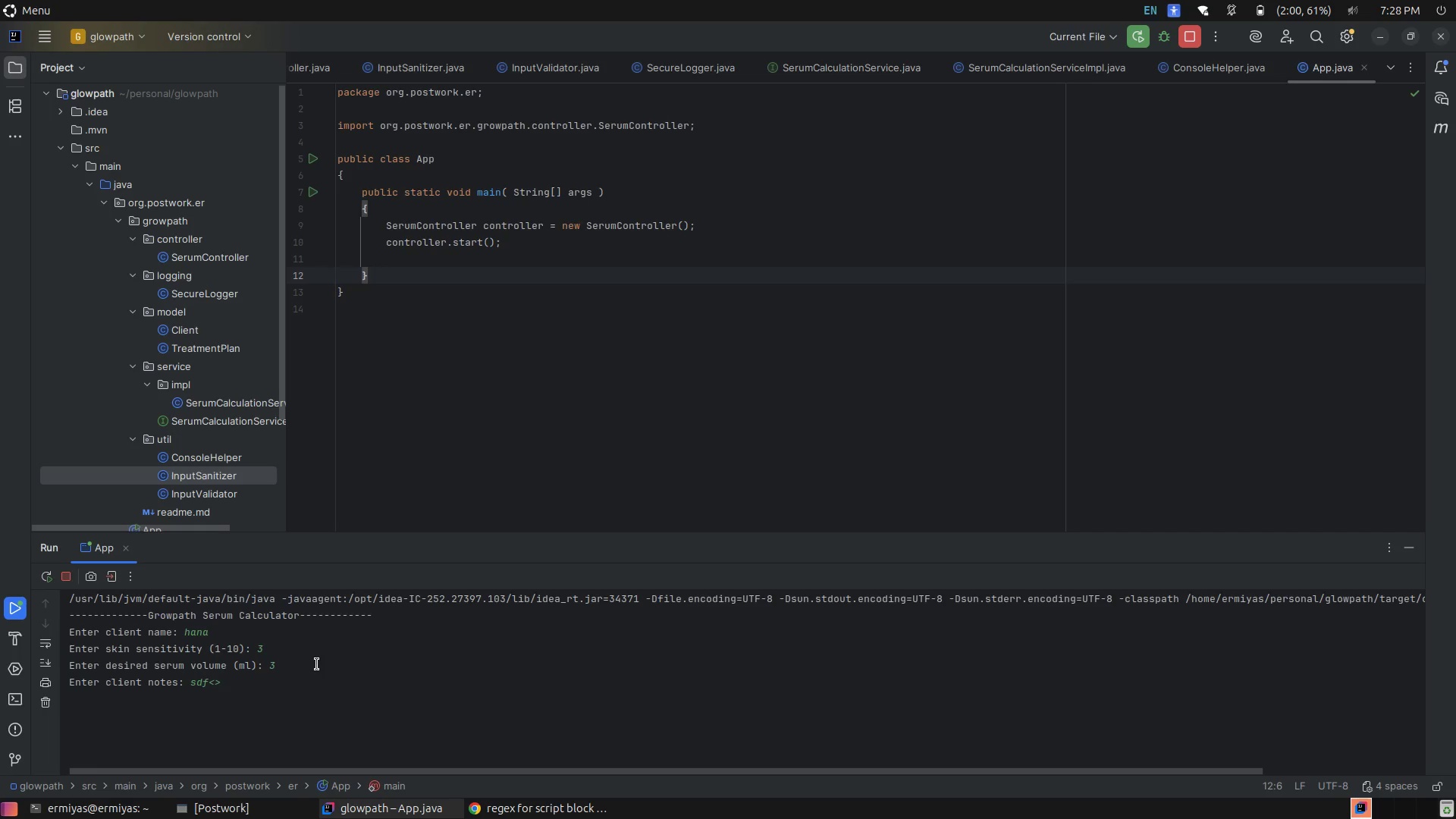 
key(ArrowLeft)
 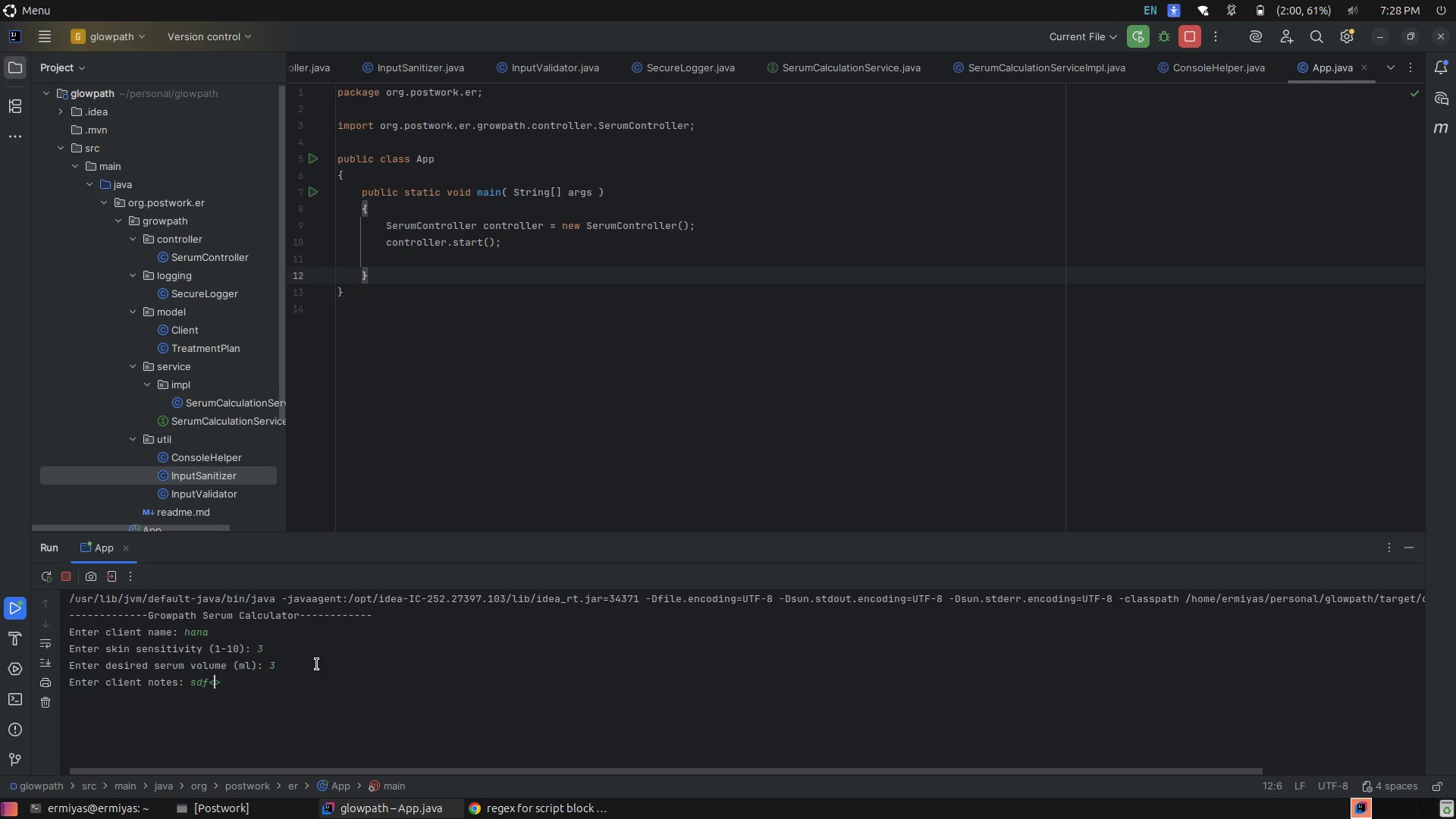 
key(P)
 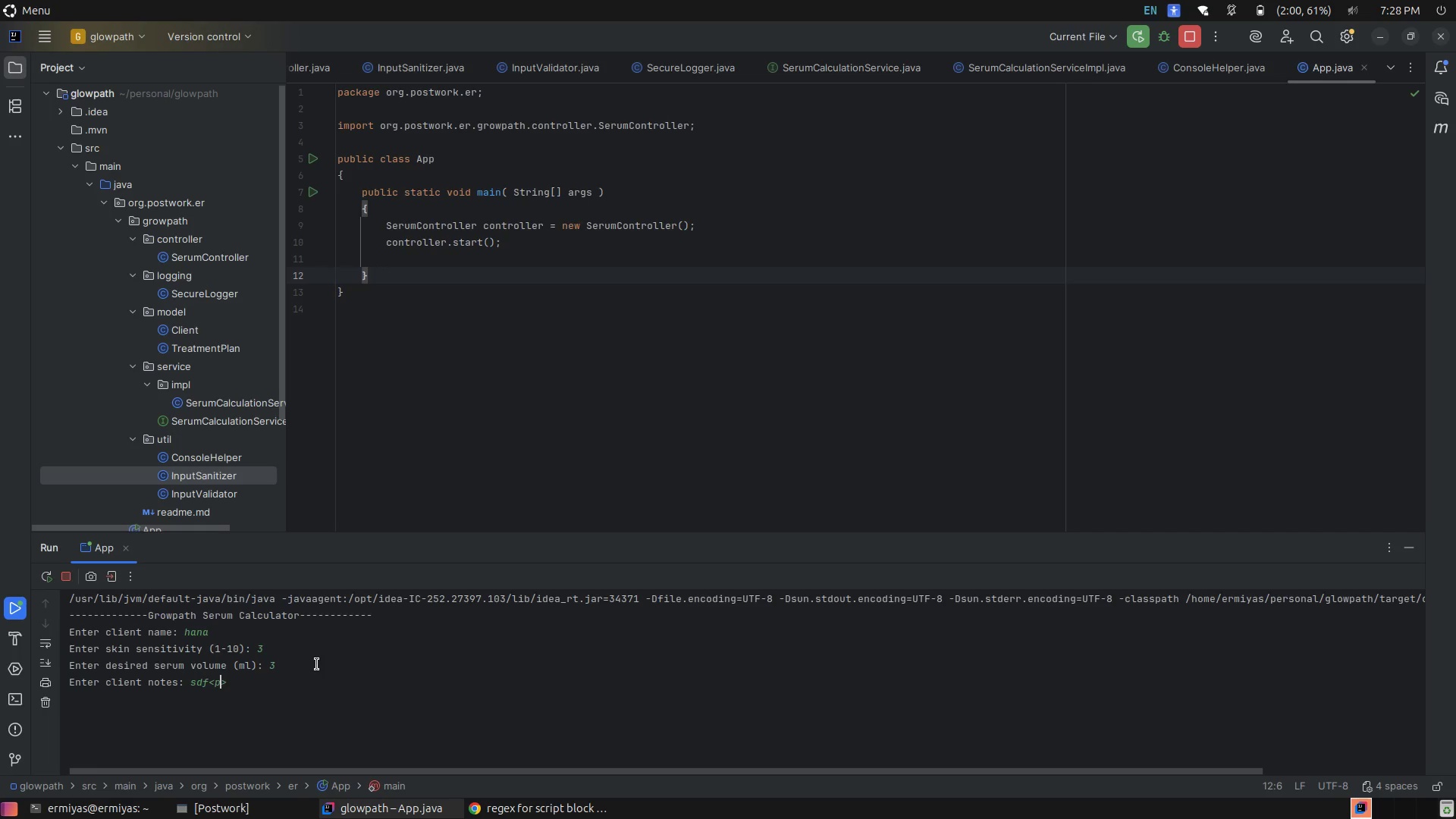 
key(ArrowRight)
 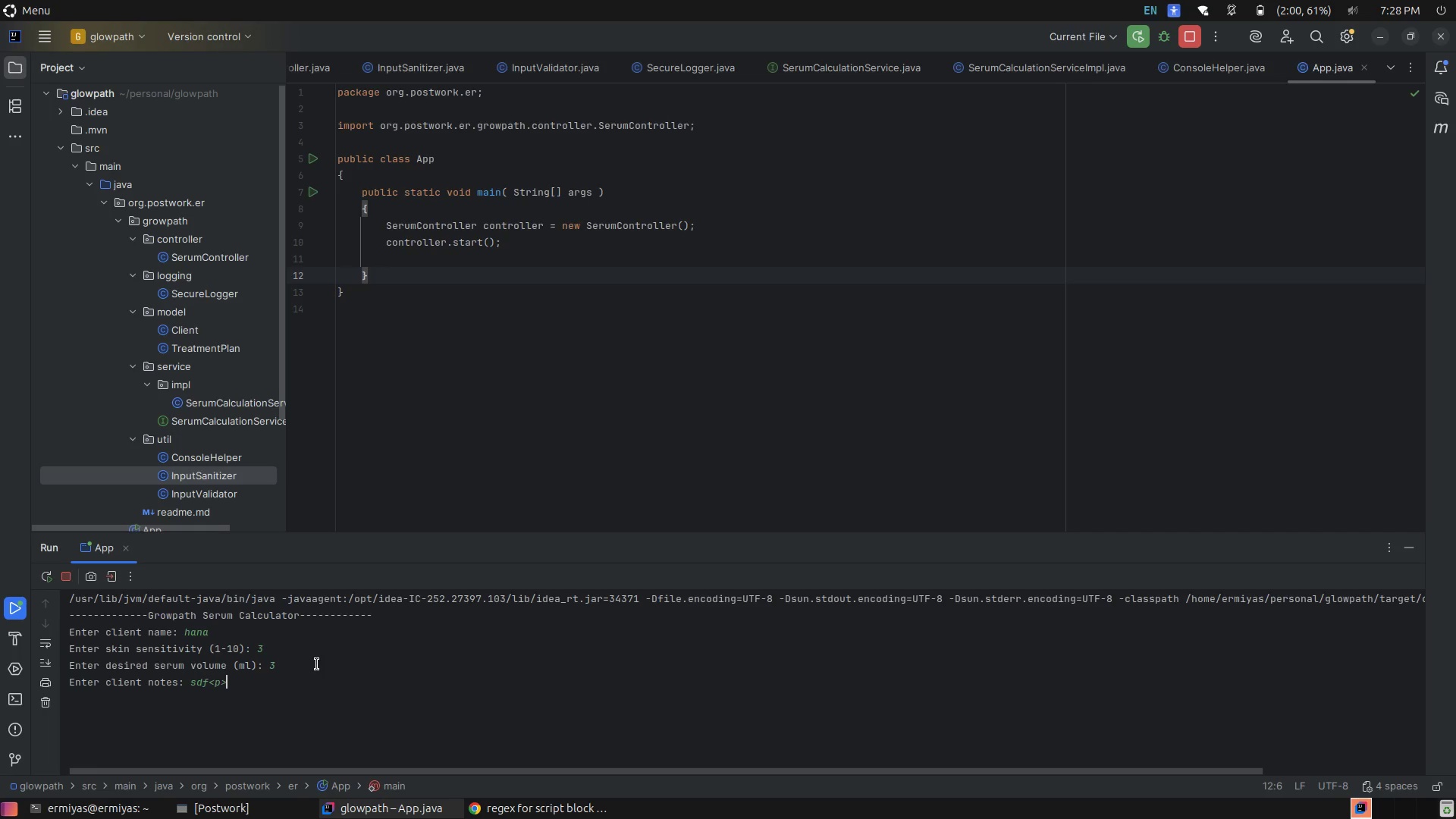 
type(sdf<>)
 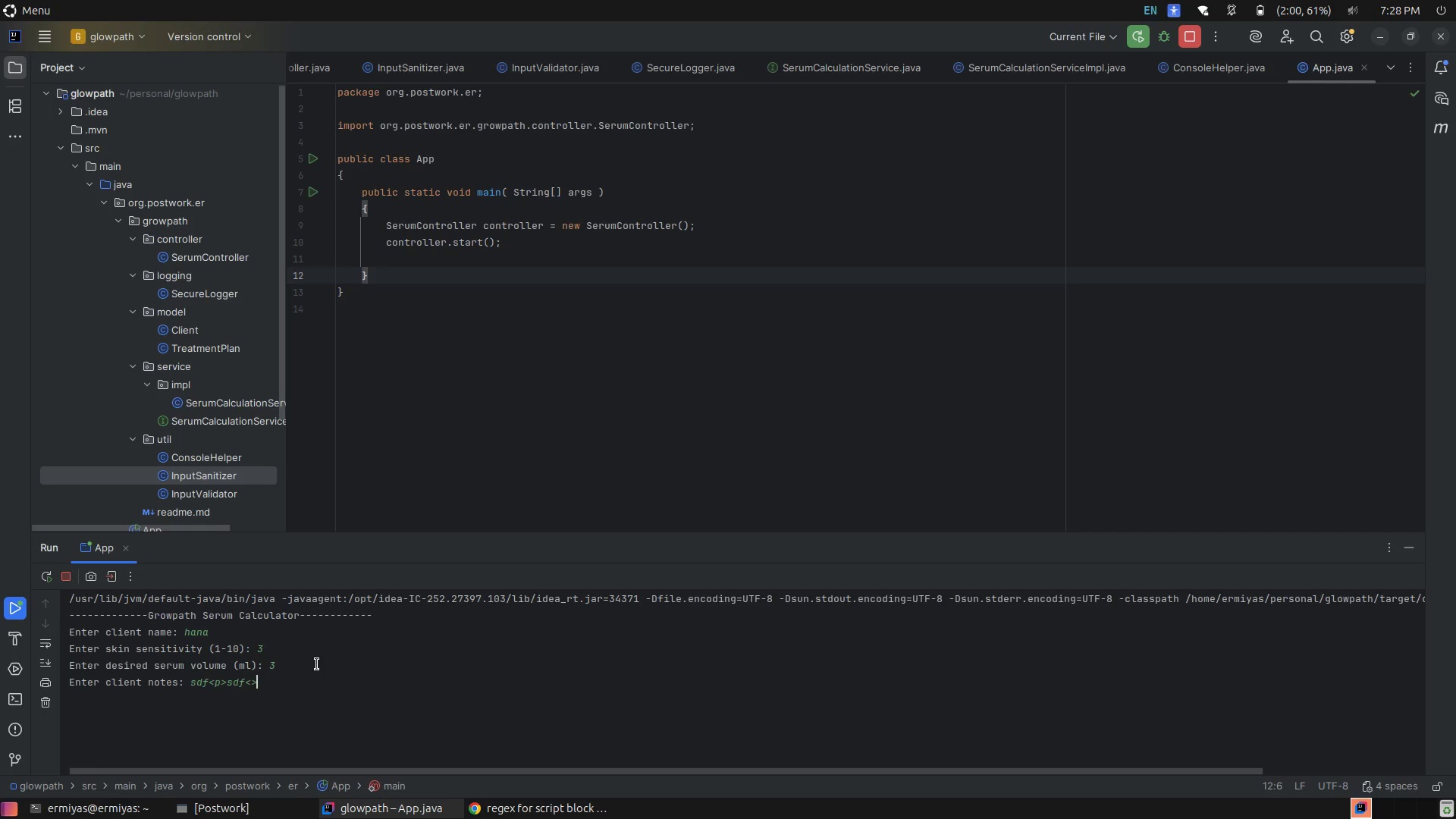 
key(ArrowLeft)
 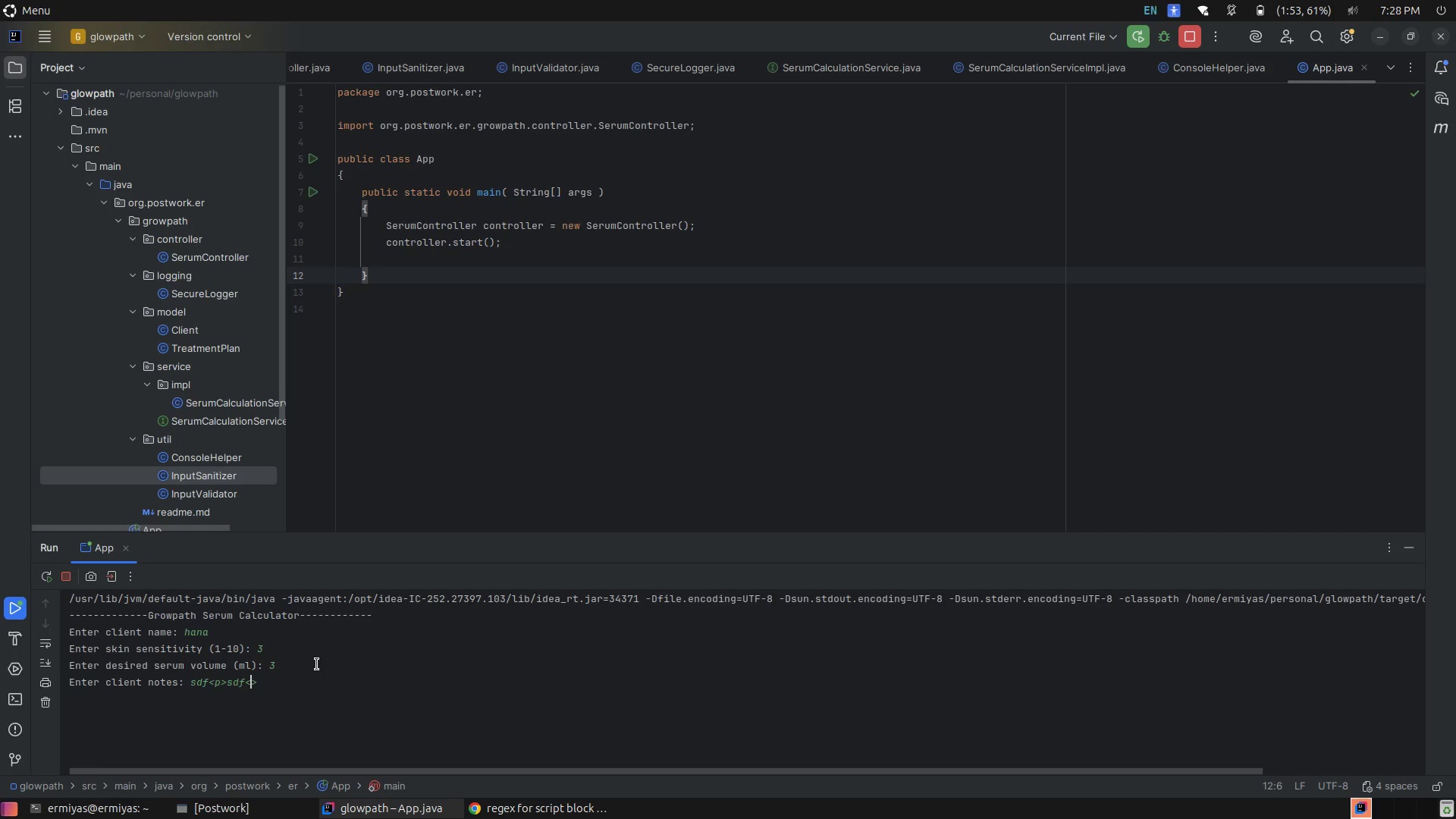 
key(Slash)
 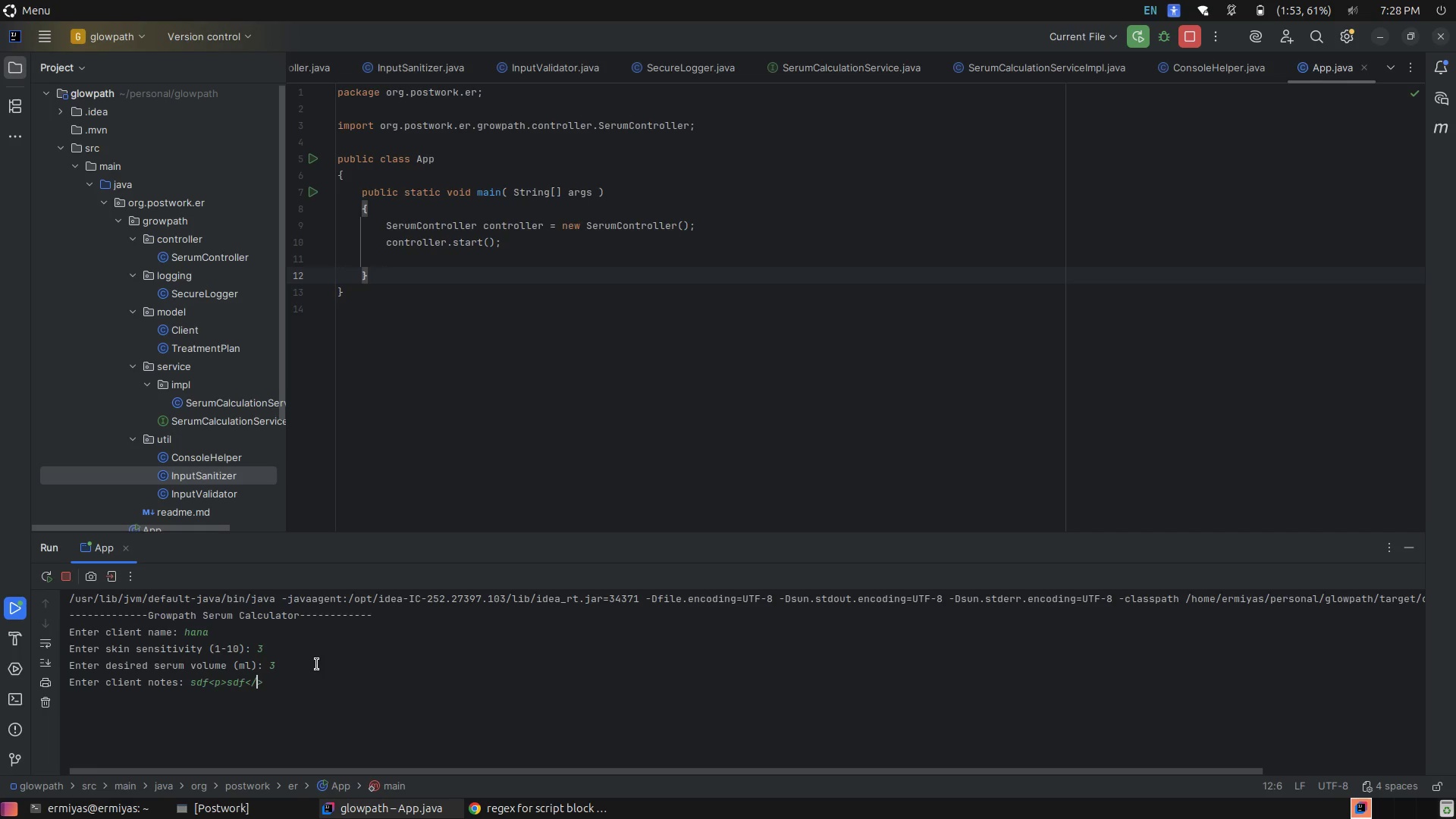 
key(P)
 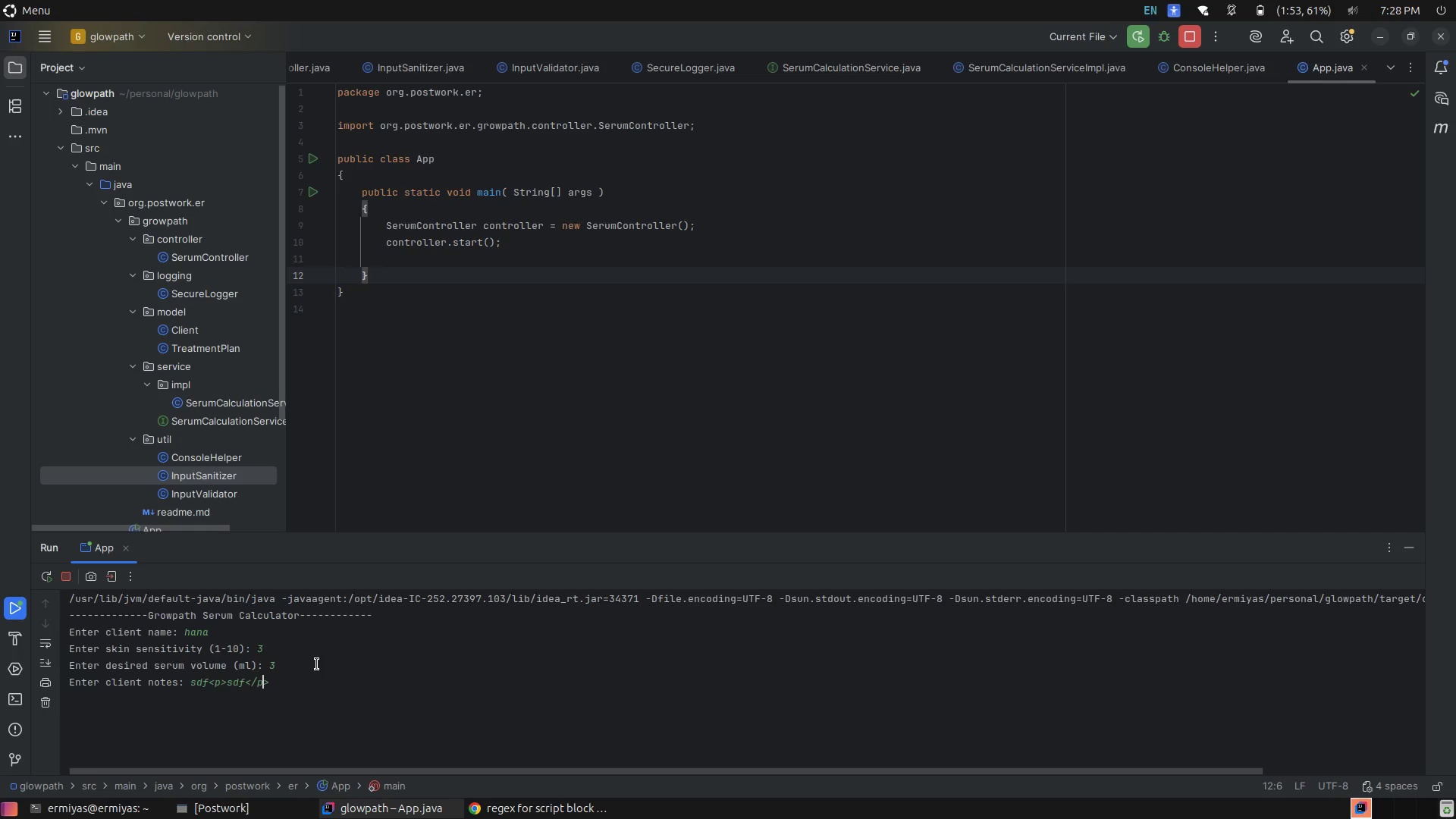 
key(ArrowRight)
 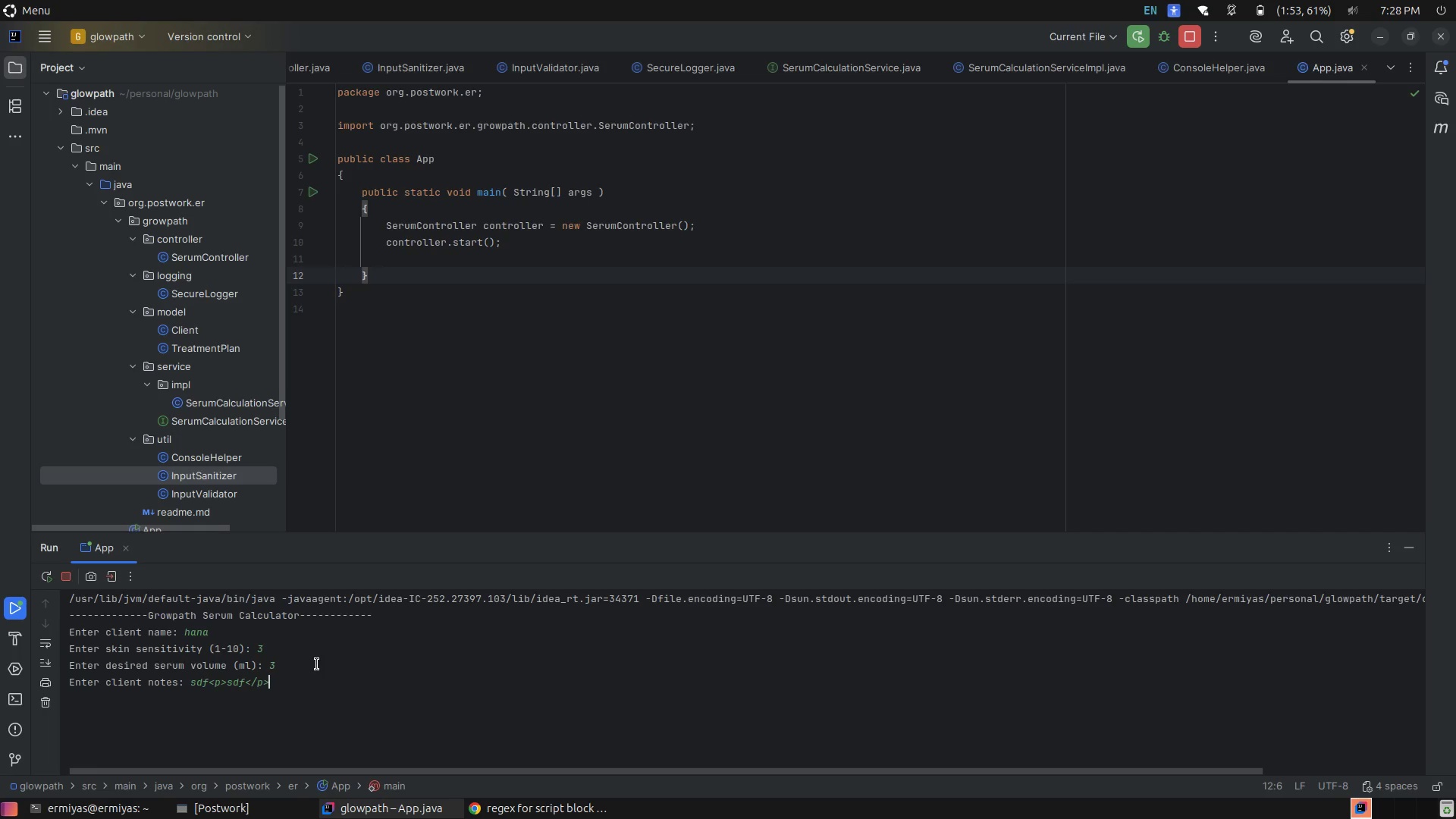 
type( )
key(Backspace)
type(dsf <>)
 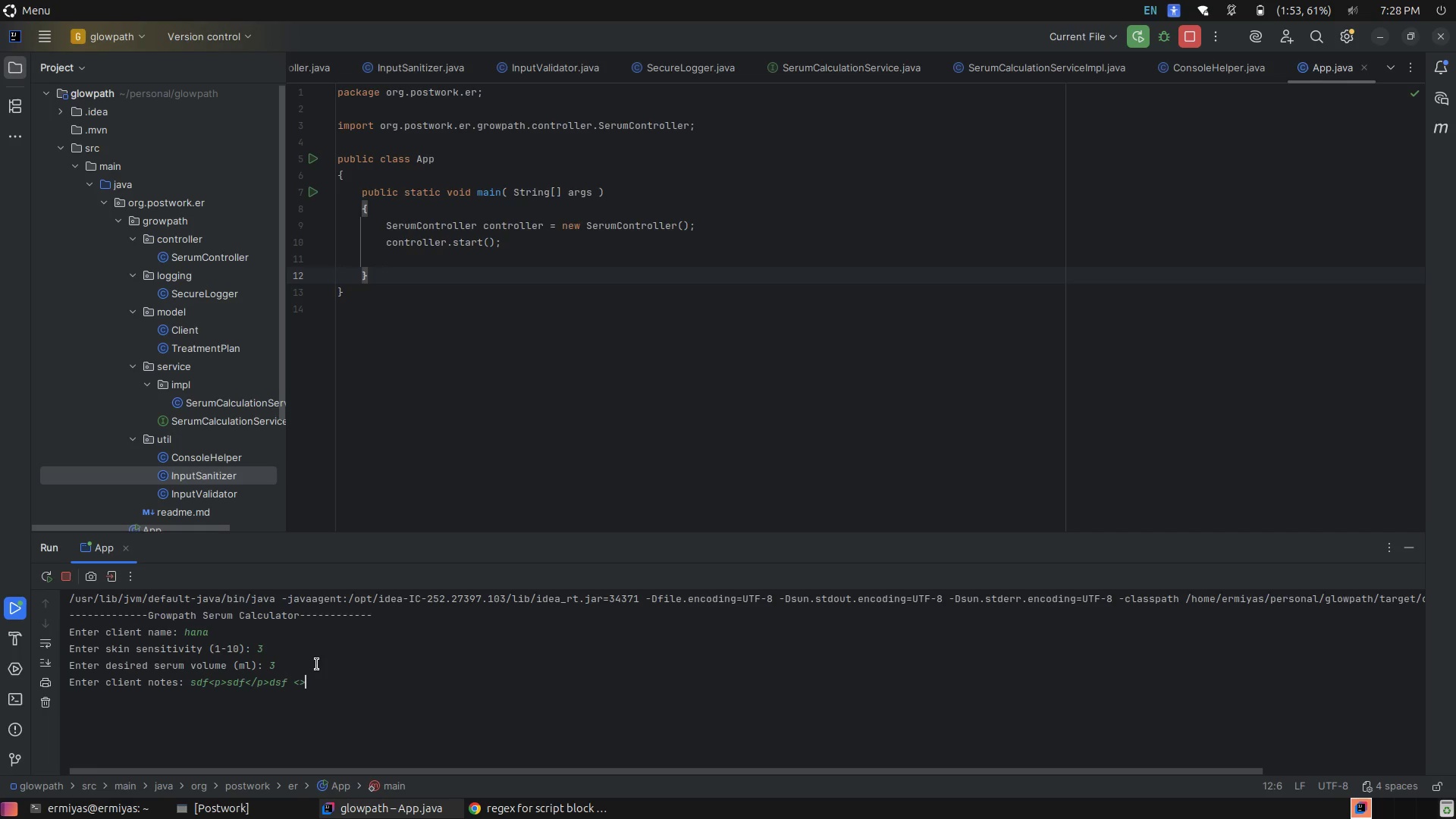 
key(ArrowLeft)
 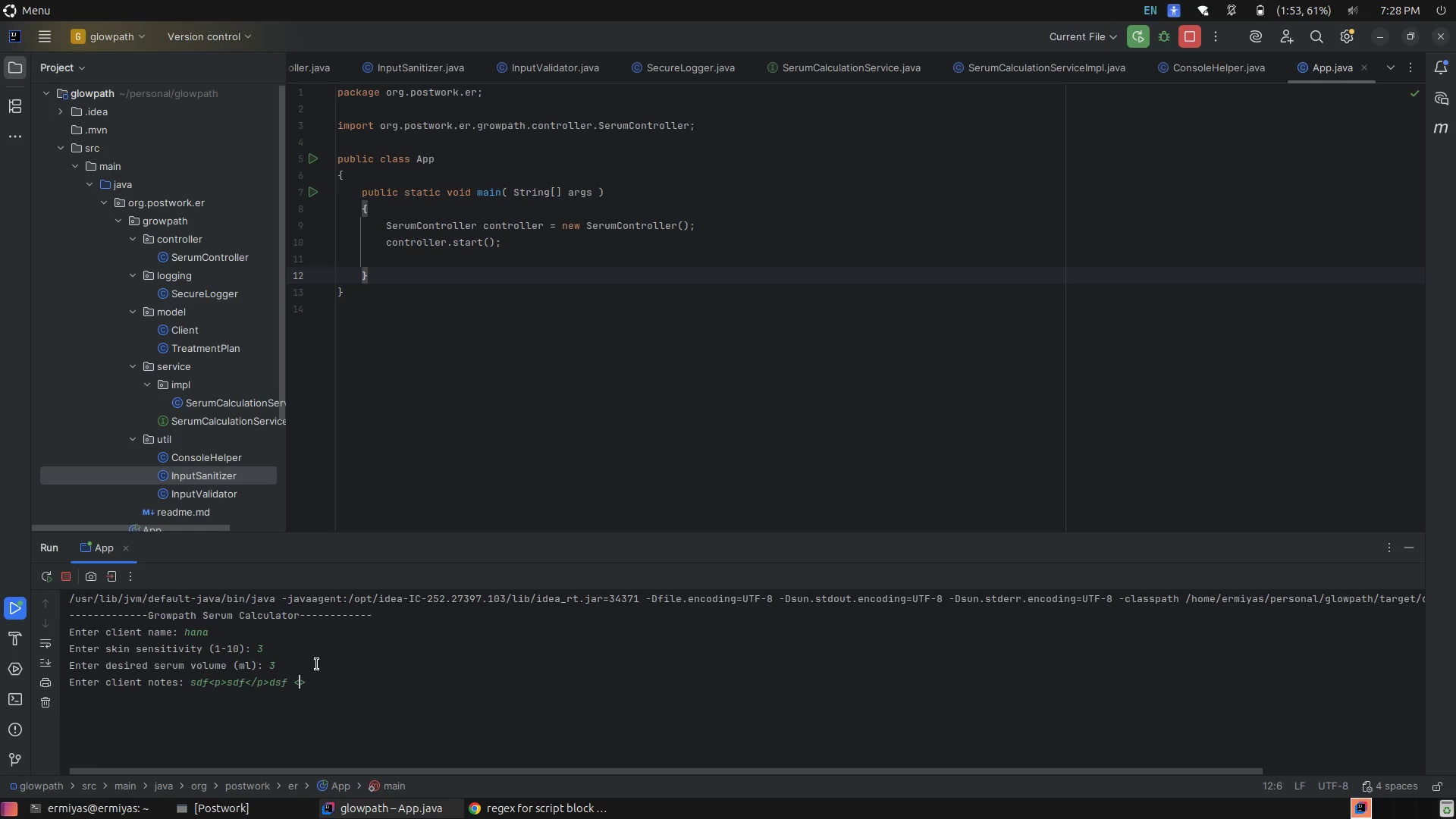 
type(scrpt)